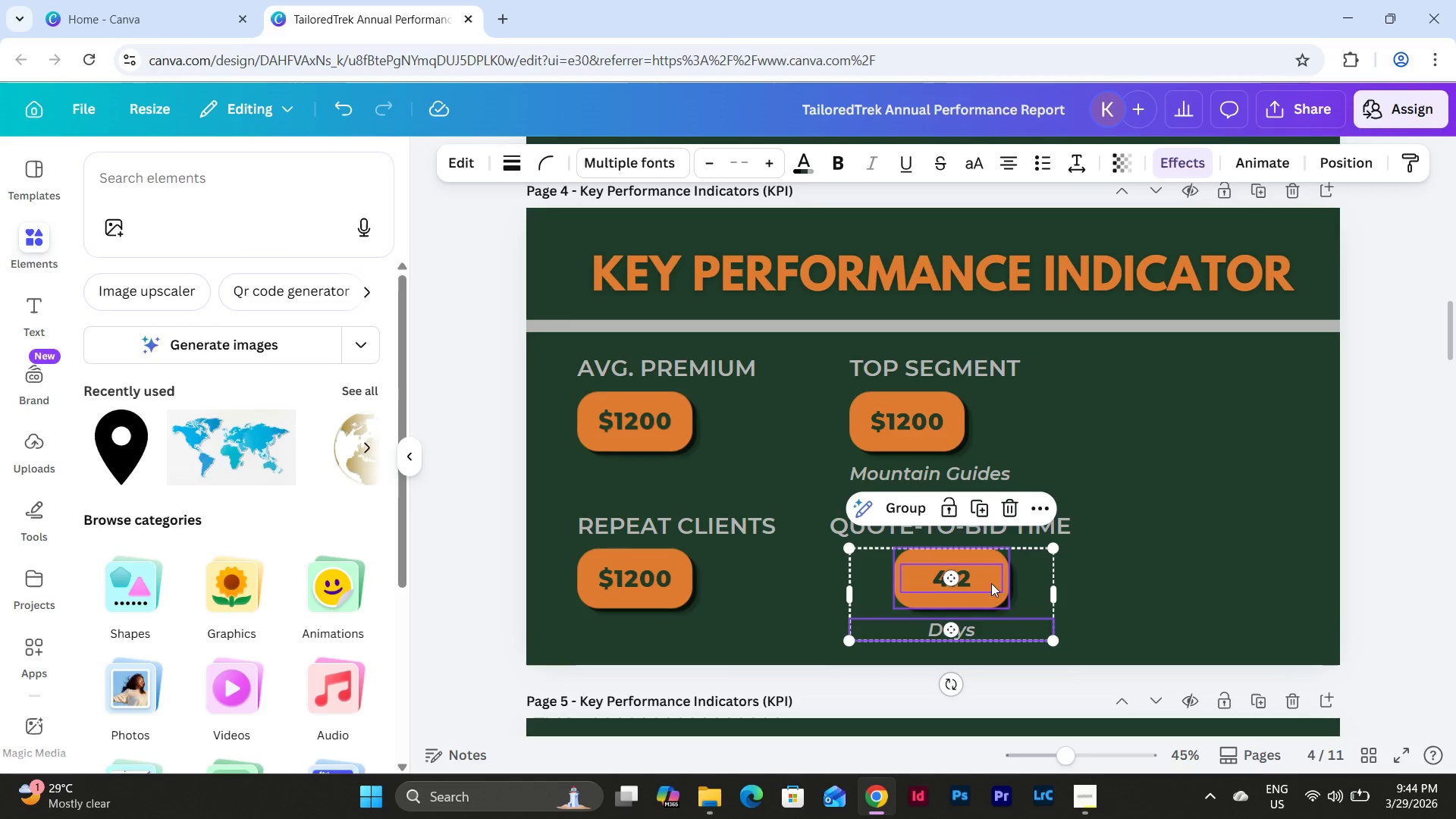 
left_click_drag(start_coordinate=[991, 583], to_coordinate=[969, 581])
 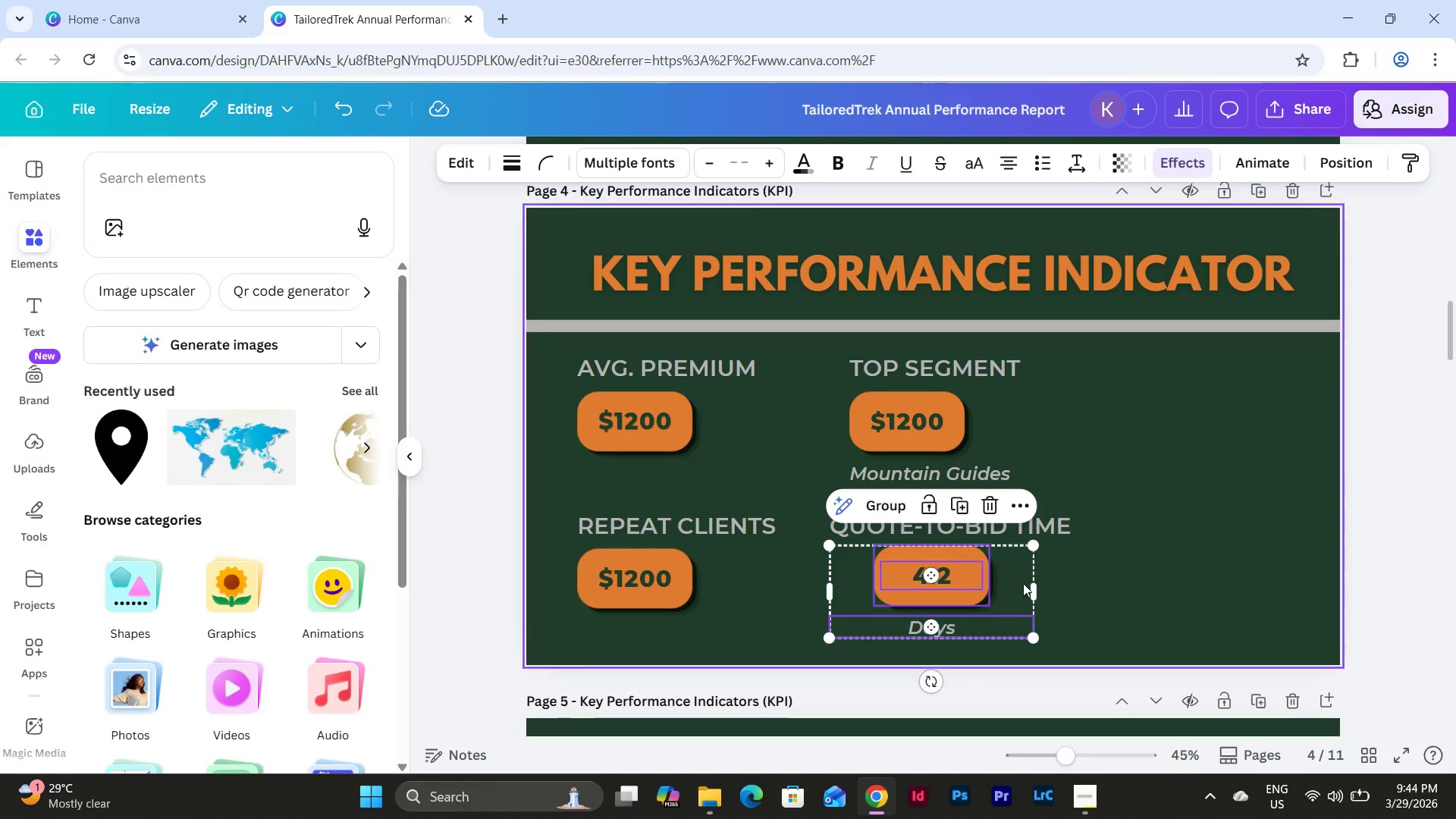 
key(Control+Z)
 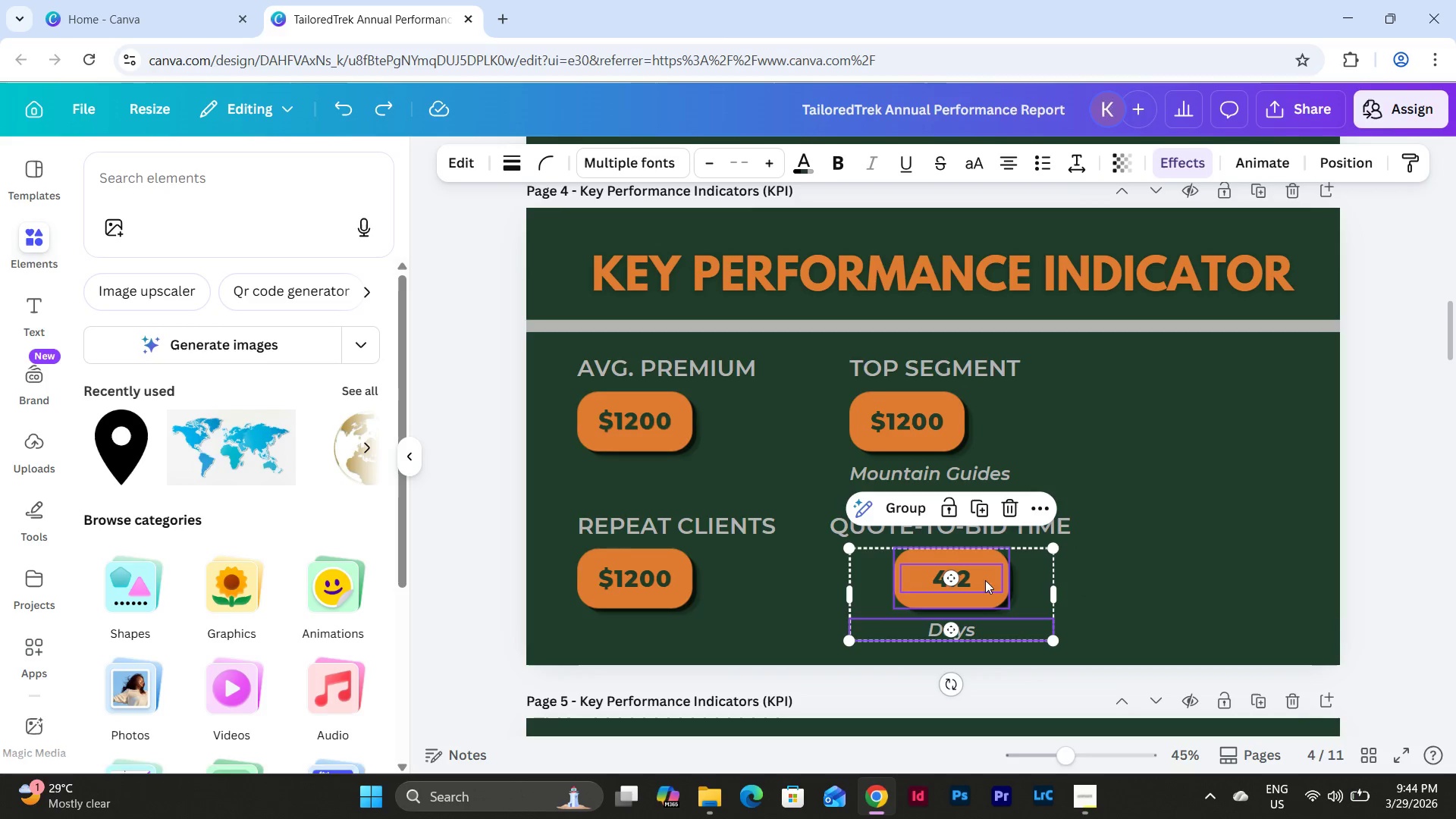 
left_click([1098, 585])
 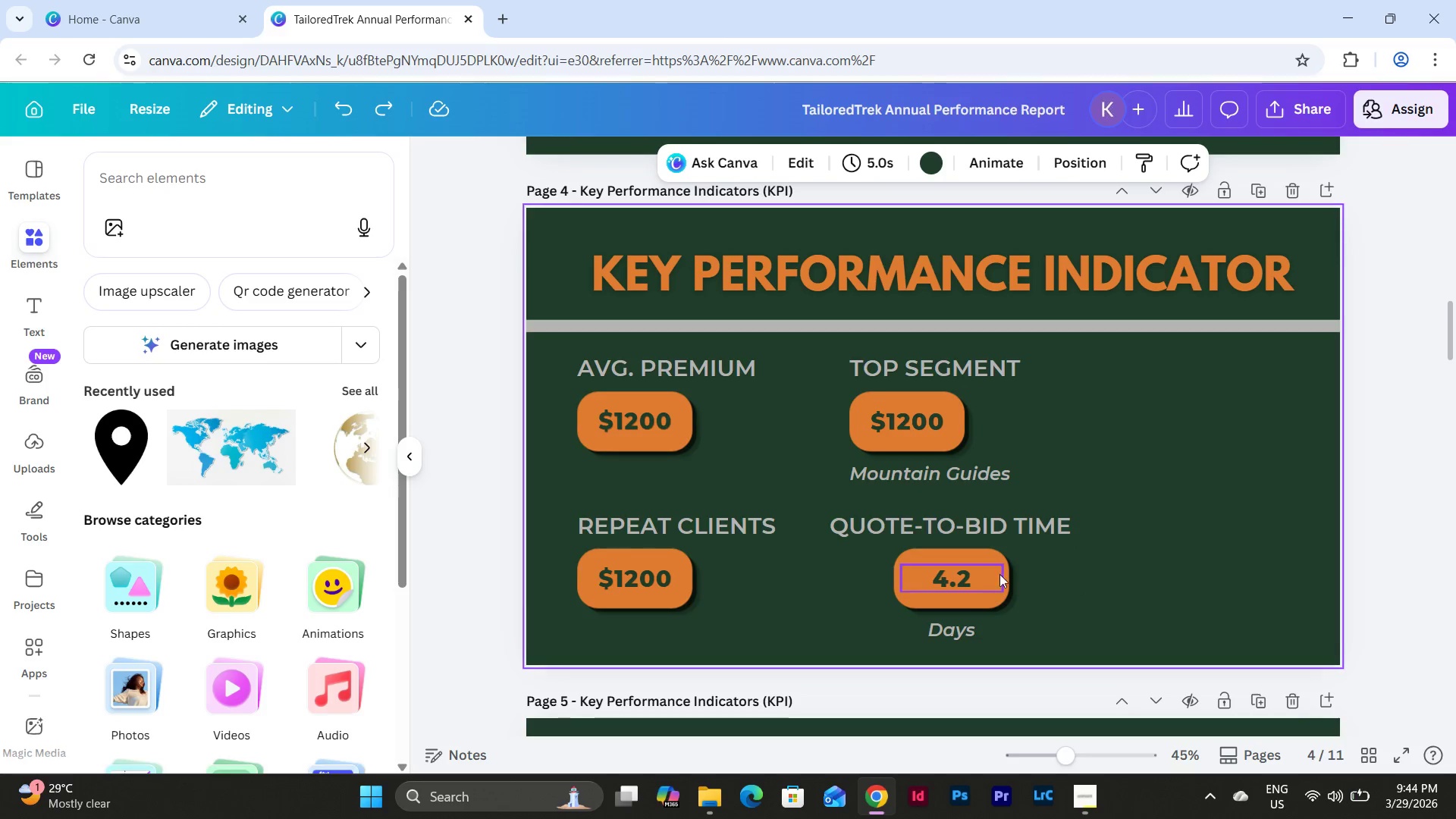 
left_click_drag(start_coordinate=[1026, 590], to_coordinate=[956, 573])
 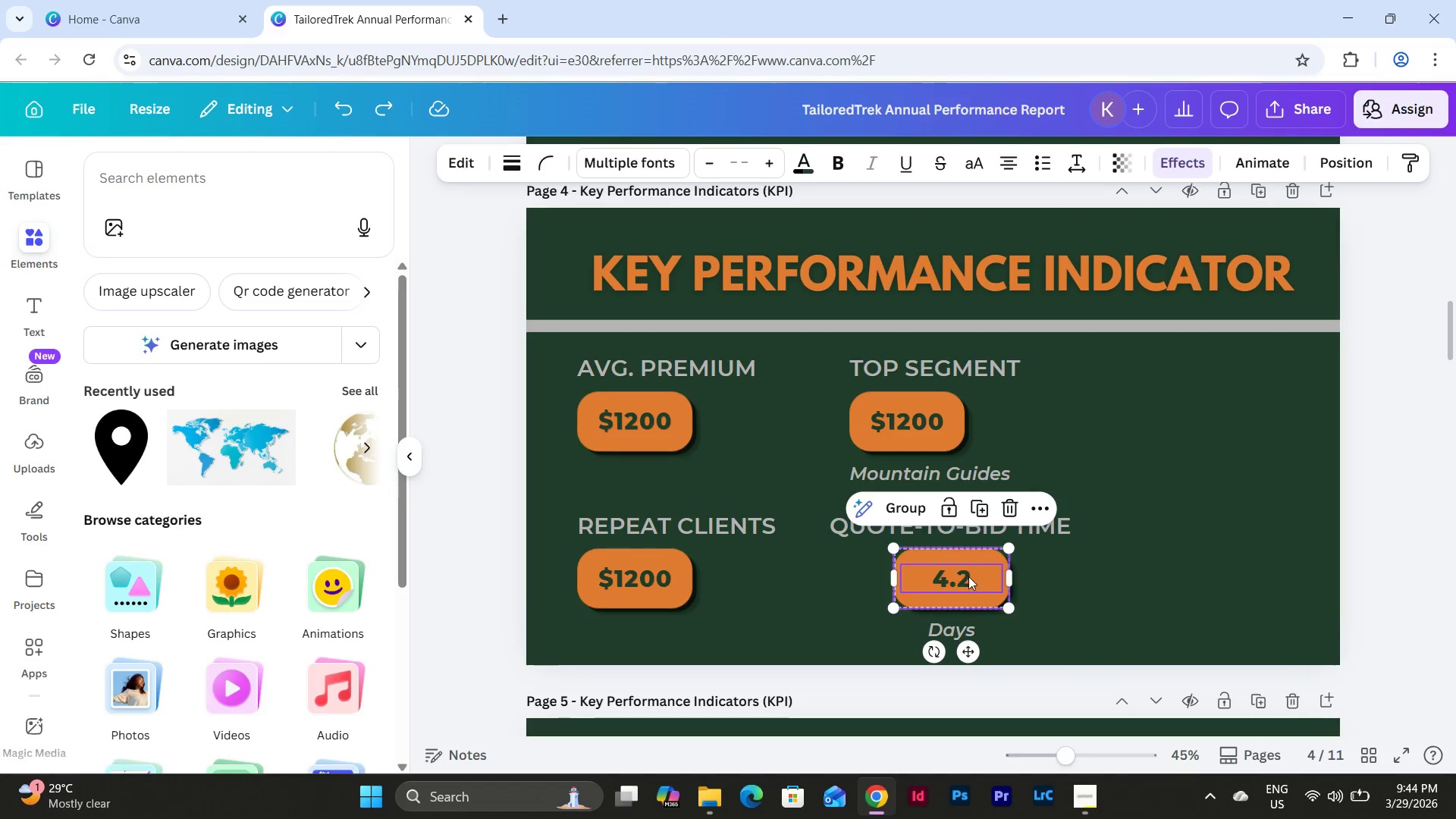 
left_click_drag(start_coordinate=[971, 576], to_coordinate=[907, 574])
 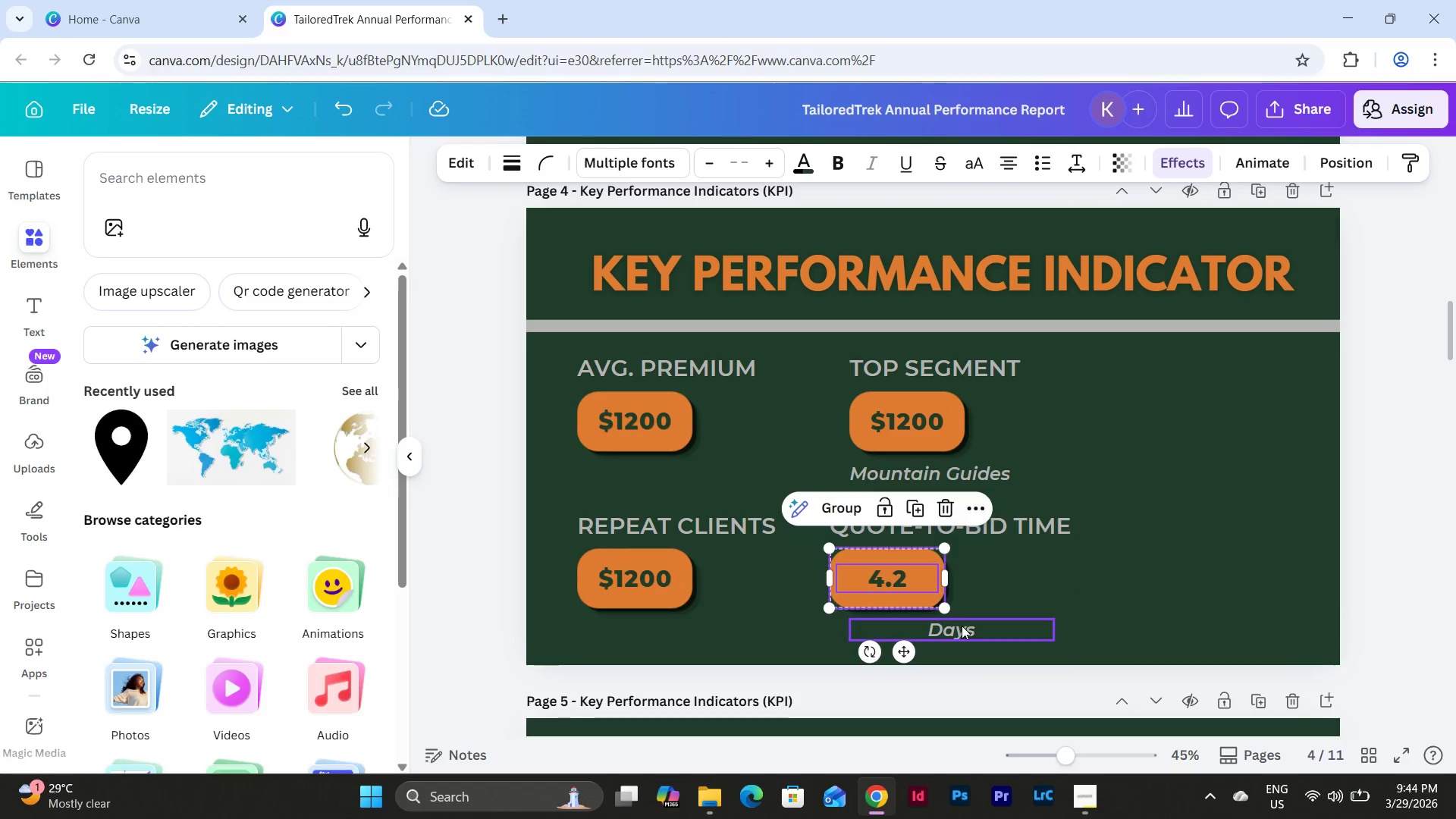 
left_click([962, 626])
 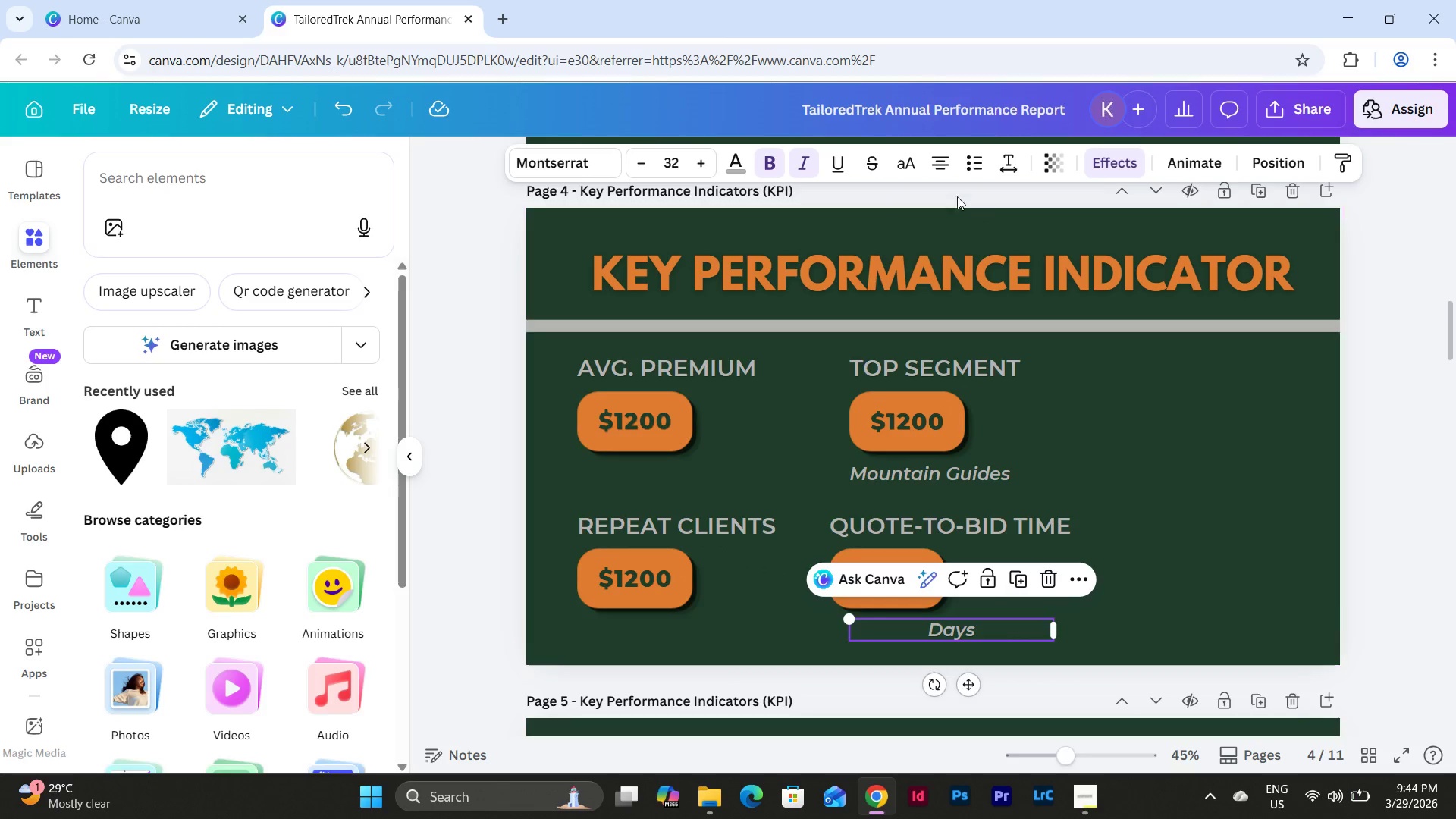 
left_click([938, 165])
 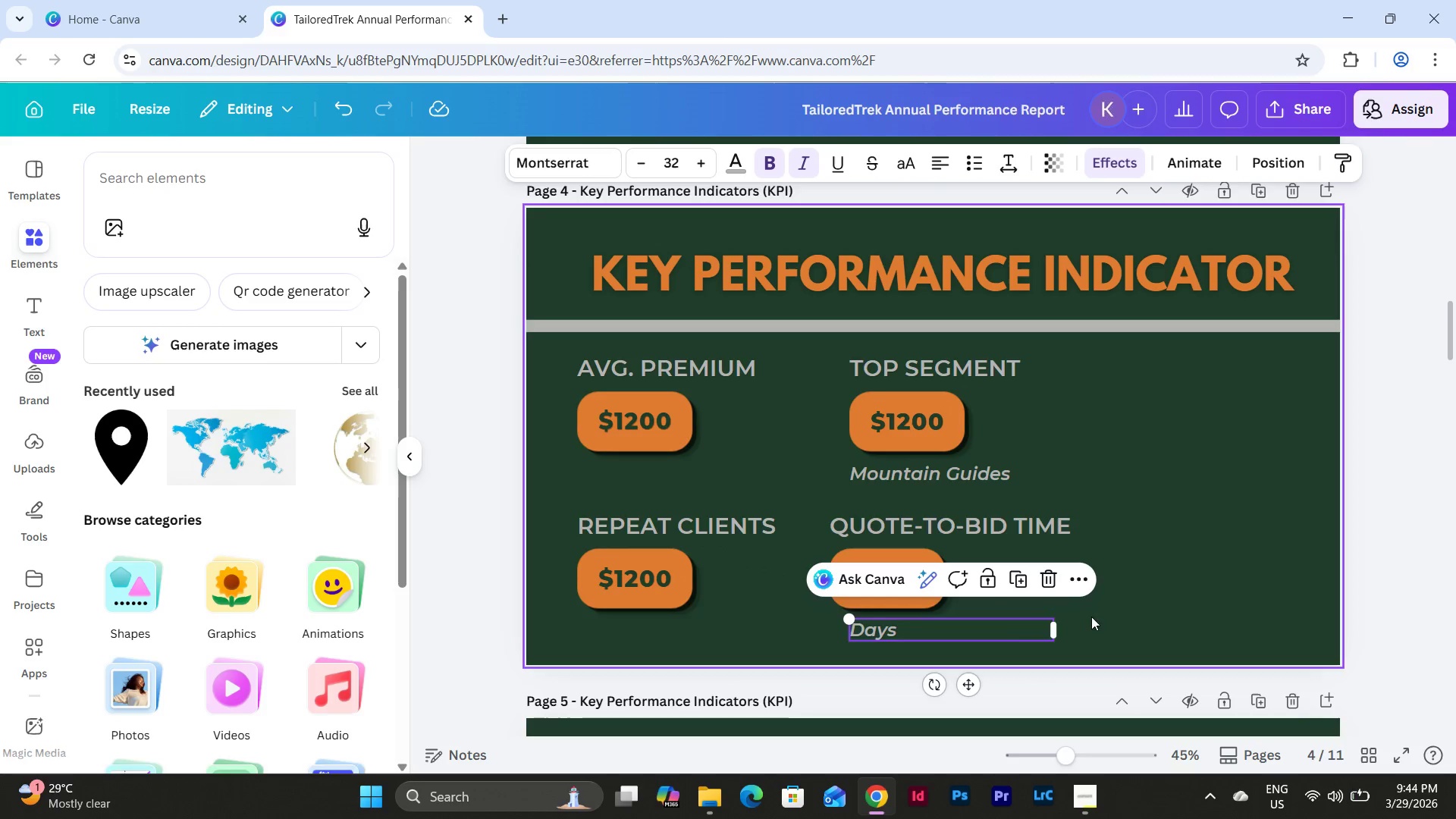 
left_click_drag(start_coordinate=[1058, 627], to_coordinate=[972, 634])
 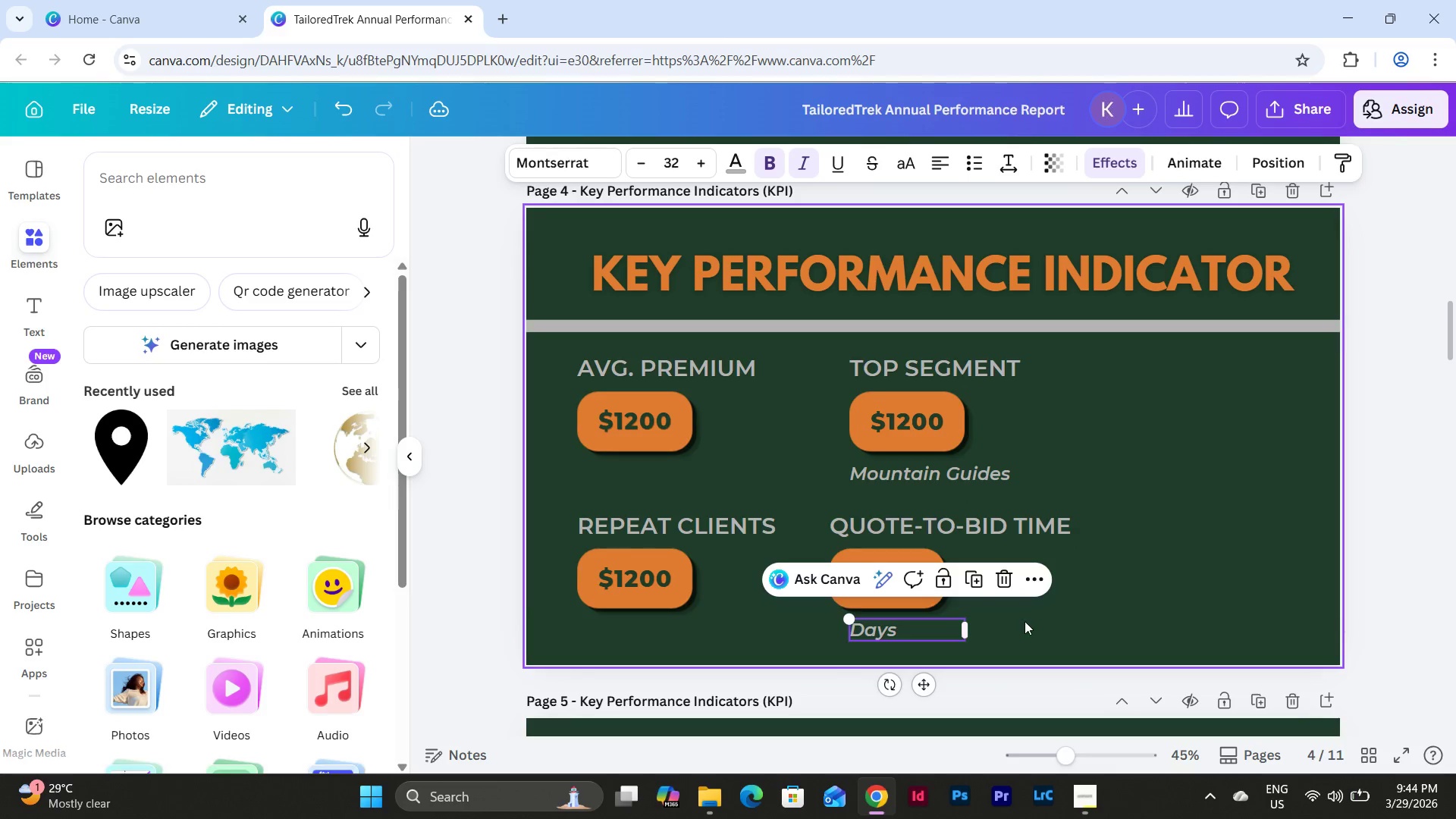 
left_click([1034, 629])
 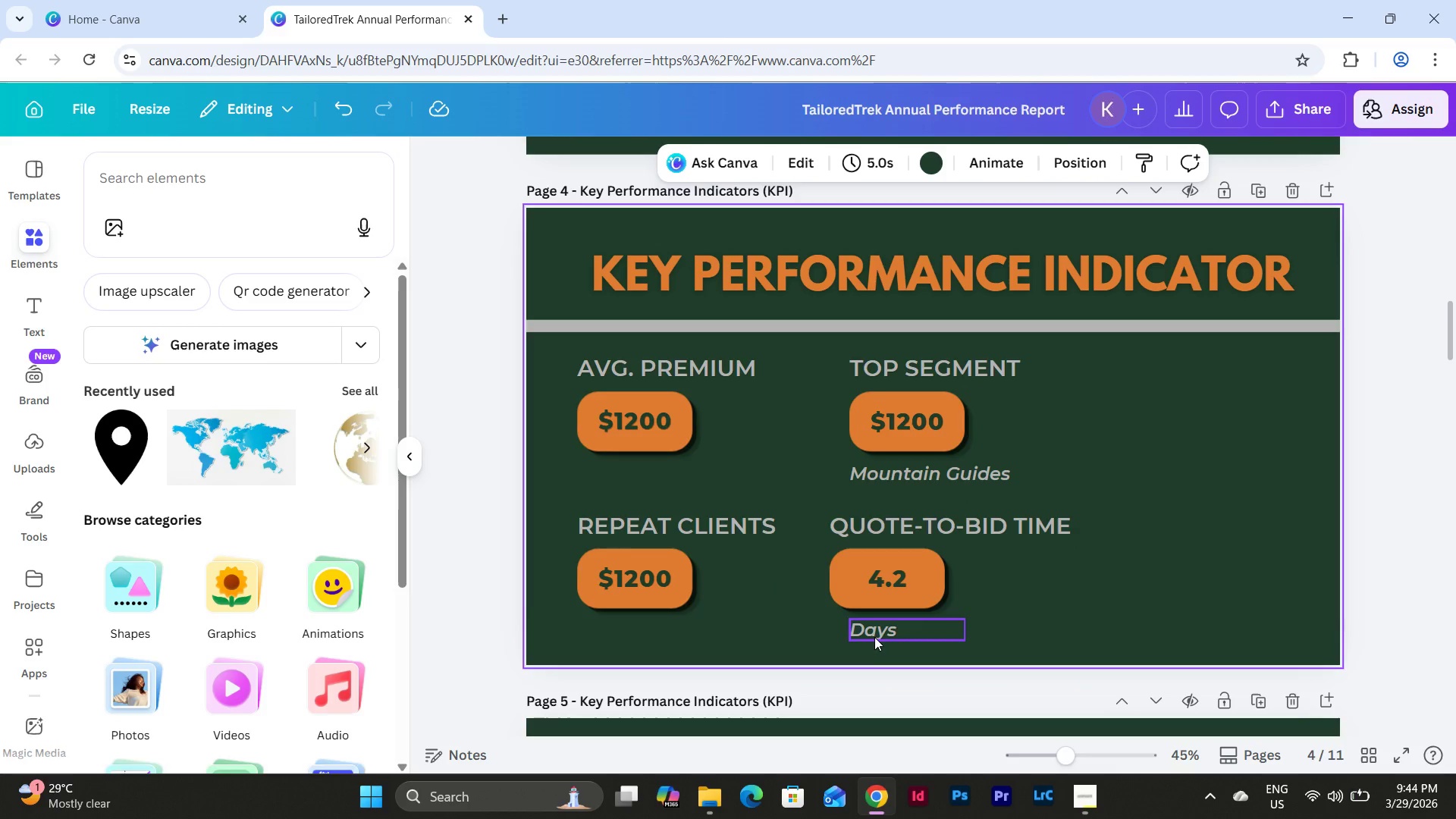 
left_click_drag(start_coordinate=[875, 634], to_coordinate=[856, 635])
 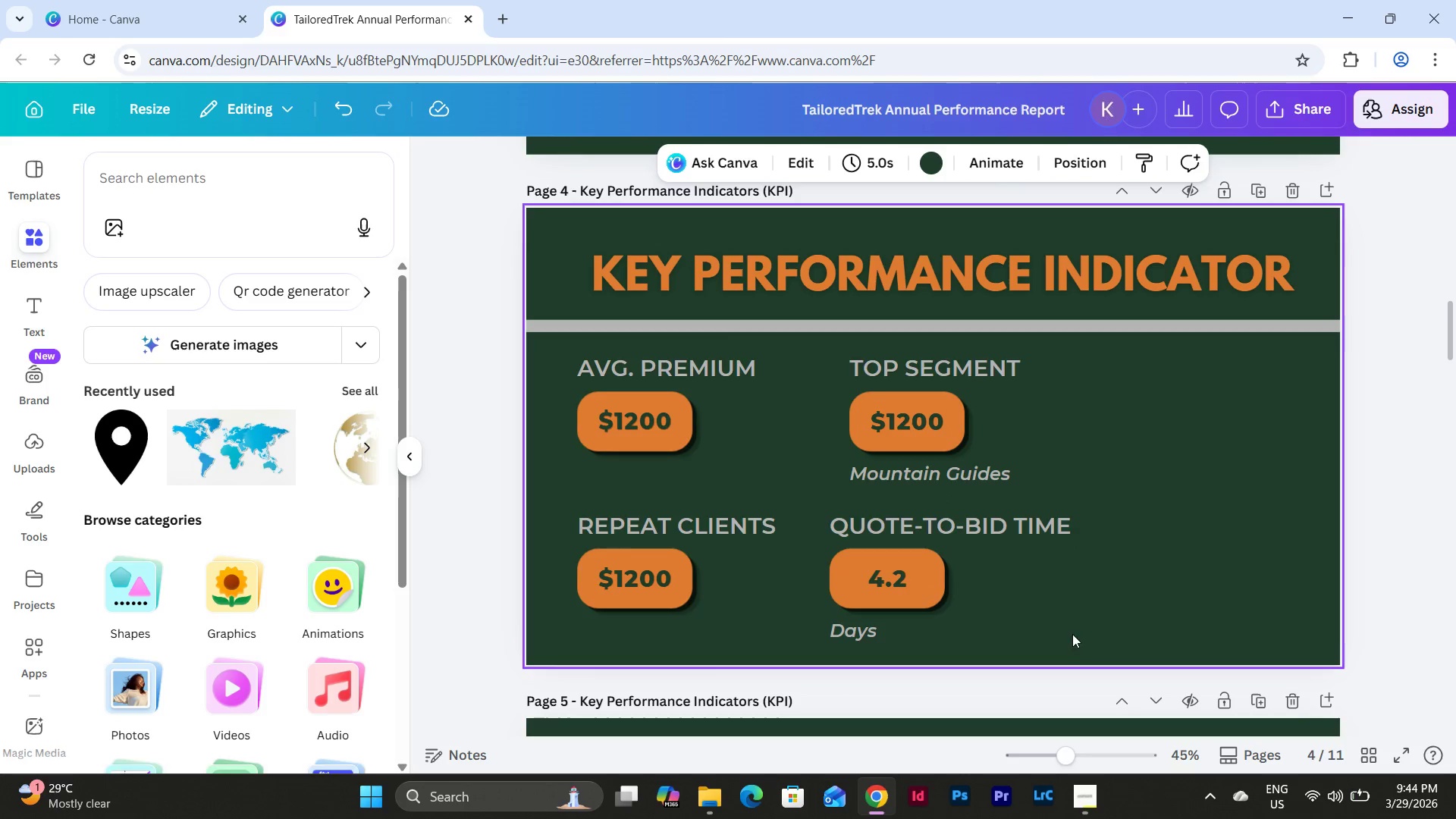 
left_click_drag(start_coordinate=[1077, 645], to_coordinate=[830, 523])
 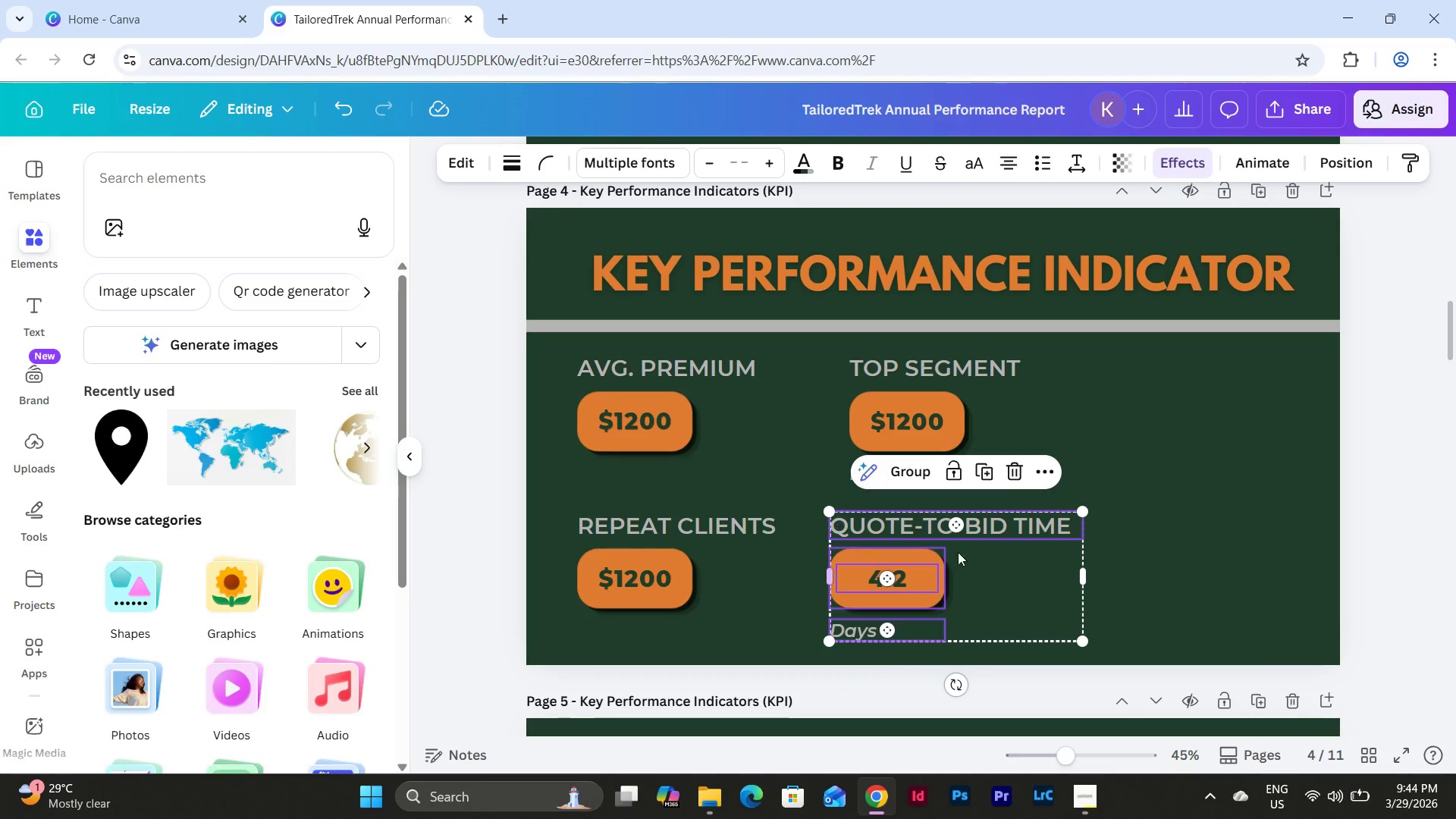 
left_click([1130, 577])
 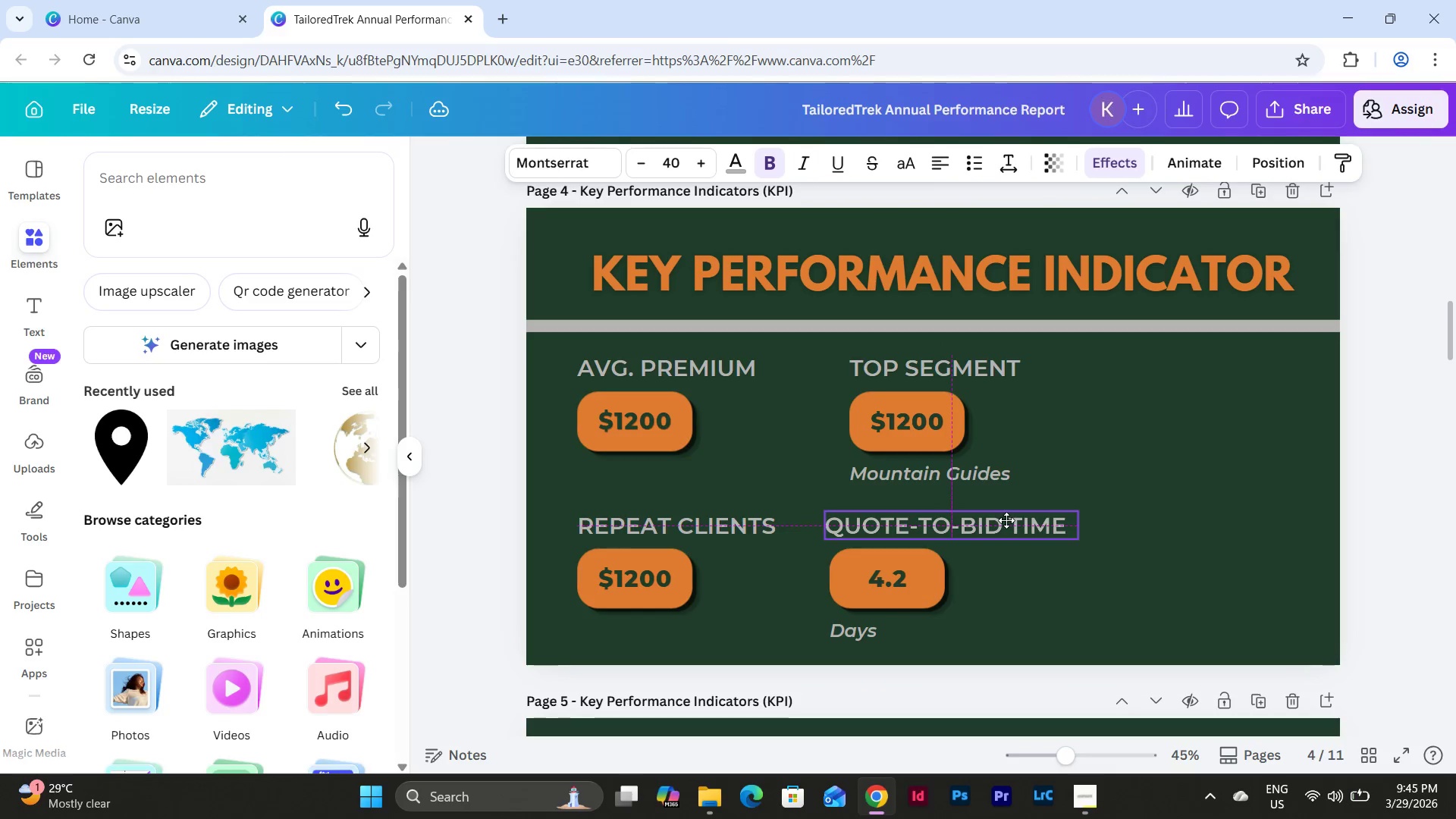 
wait(6.05)
 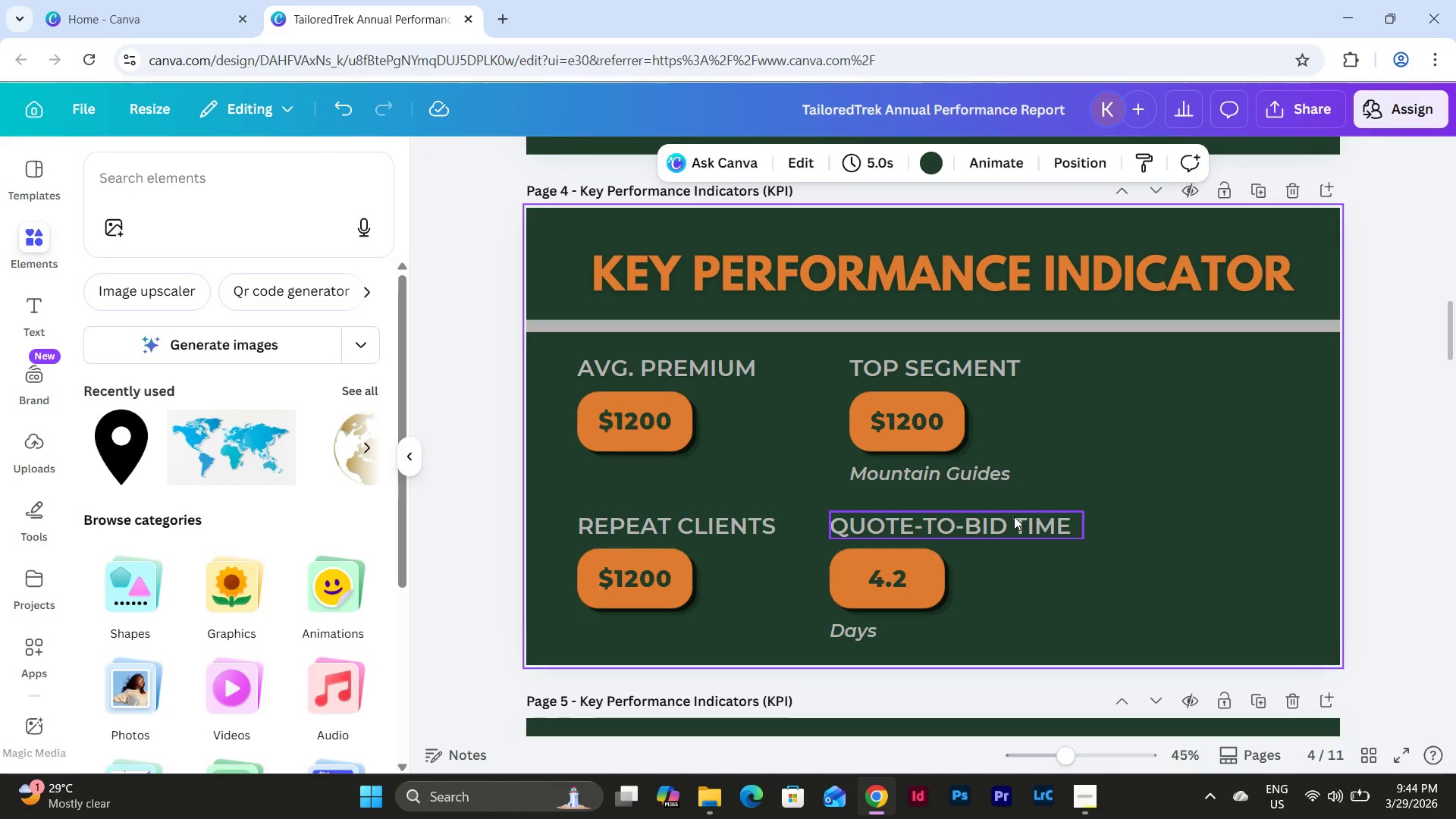 
left_click([1077, 605])
 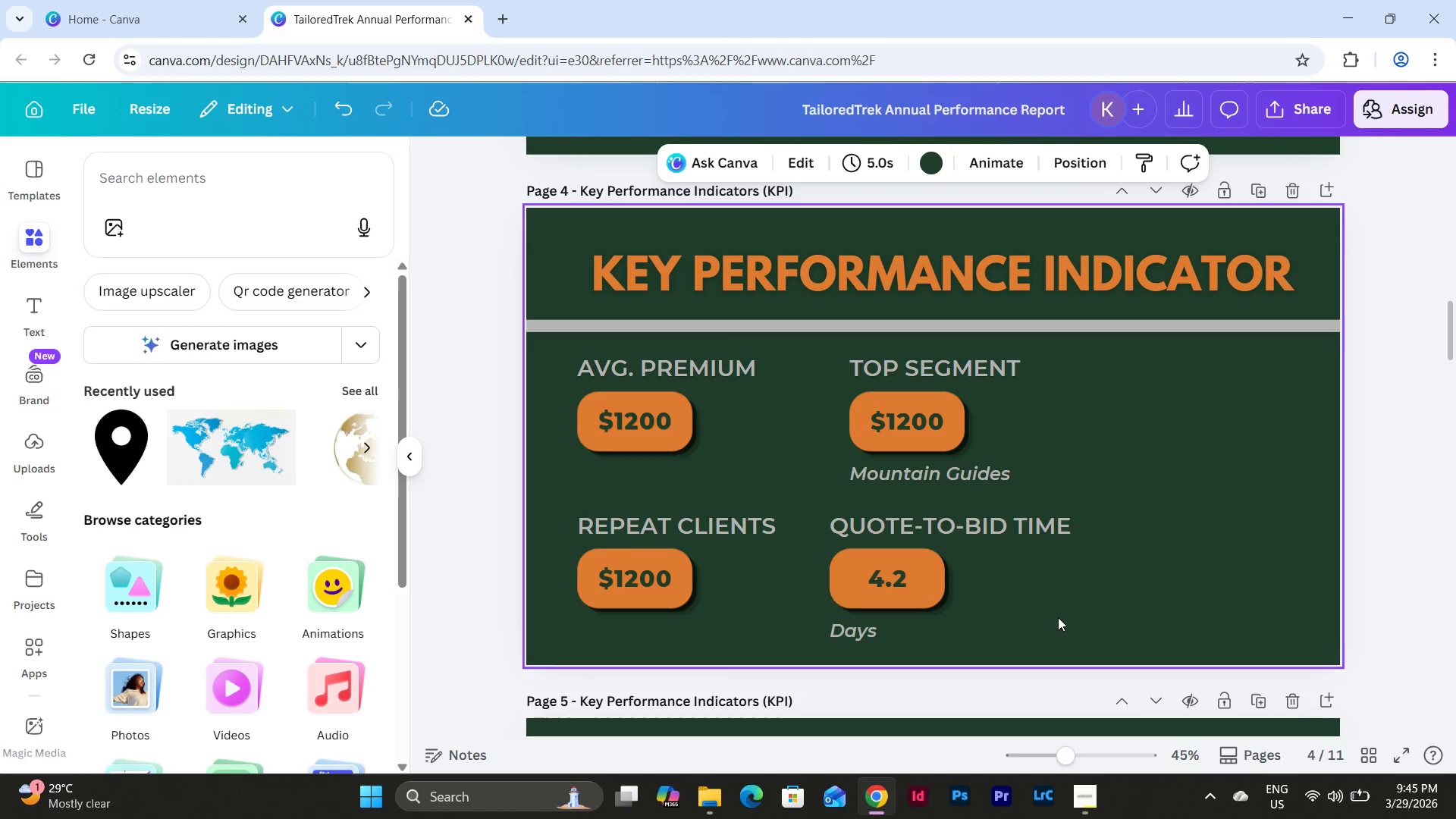 
left_click_drag(start_coordinate=[1053, 639], to_coordinate=[839, 529])
 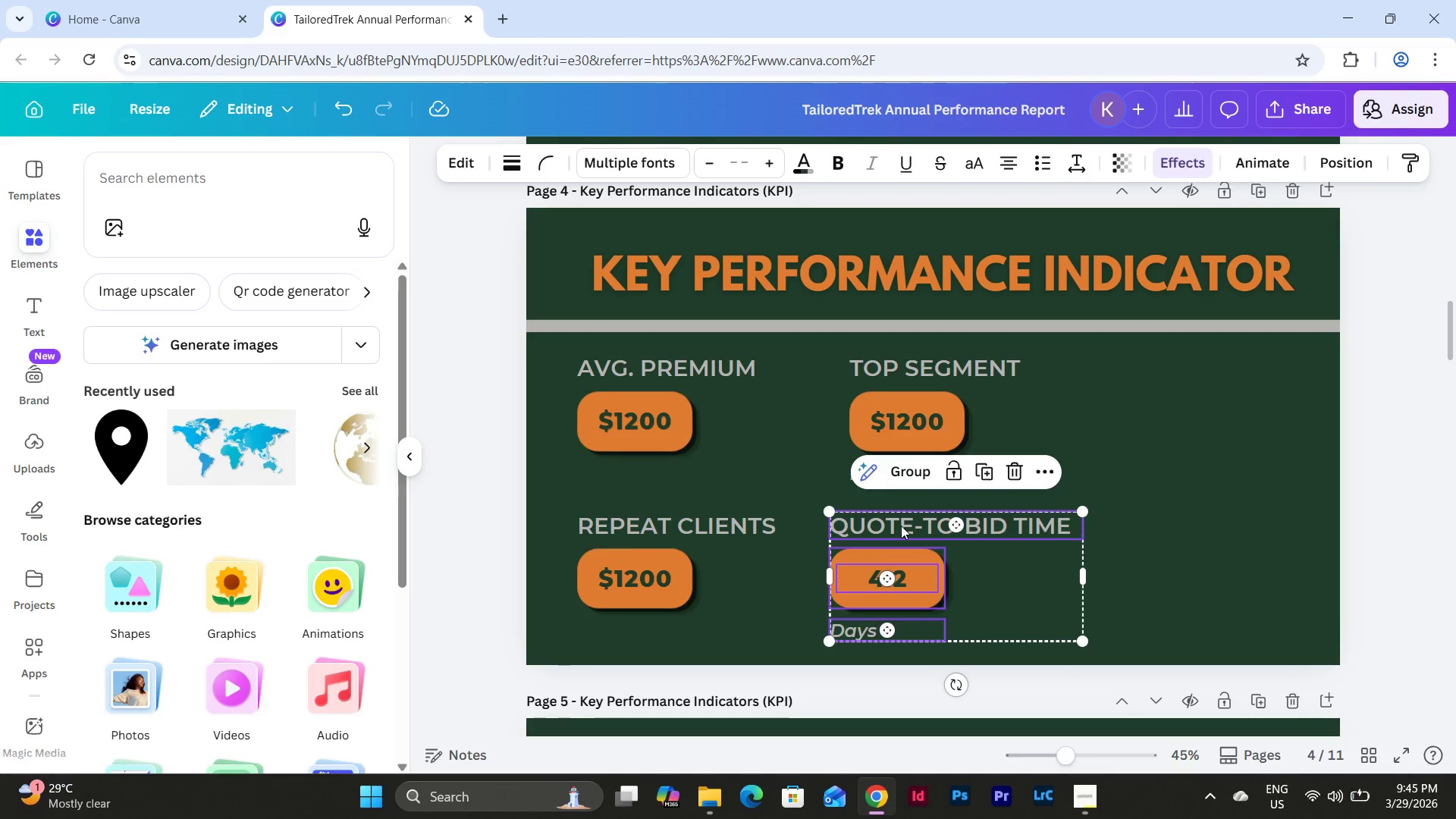 
left_click_drag(start_coordinate=[901, 526], to_coordinate=[921, 526])
 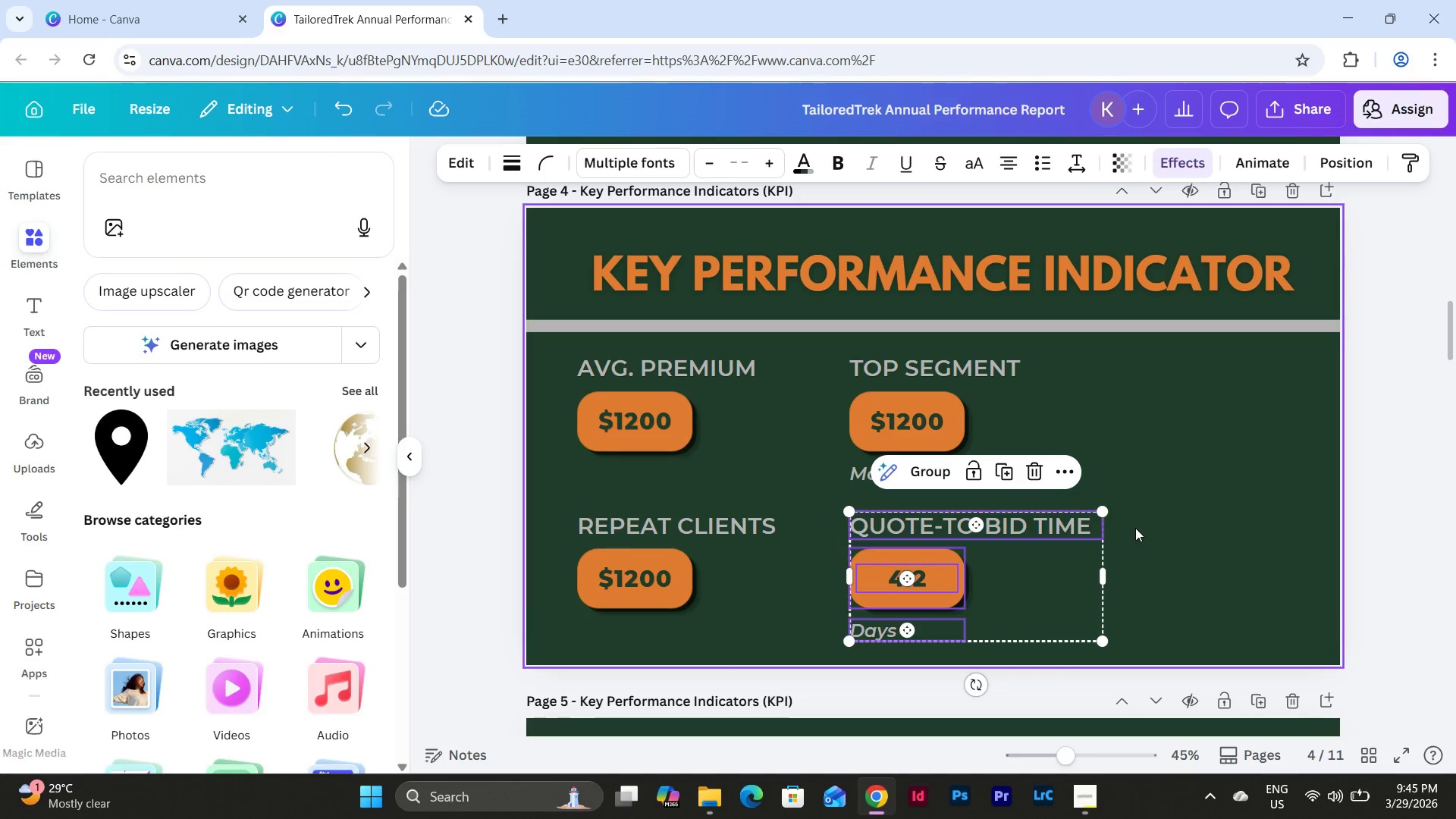 
left_click([1141, 526])
 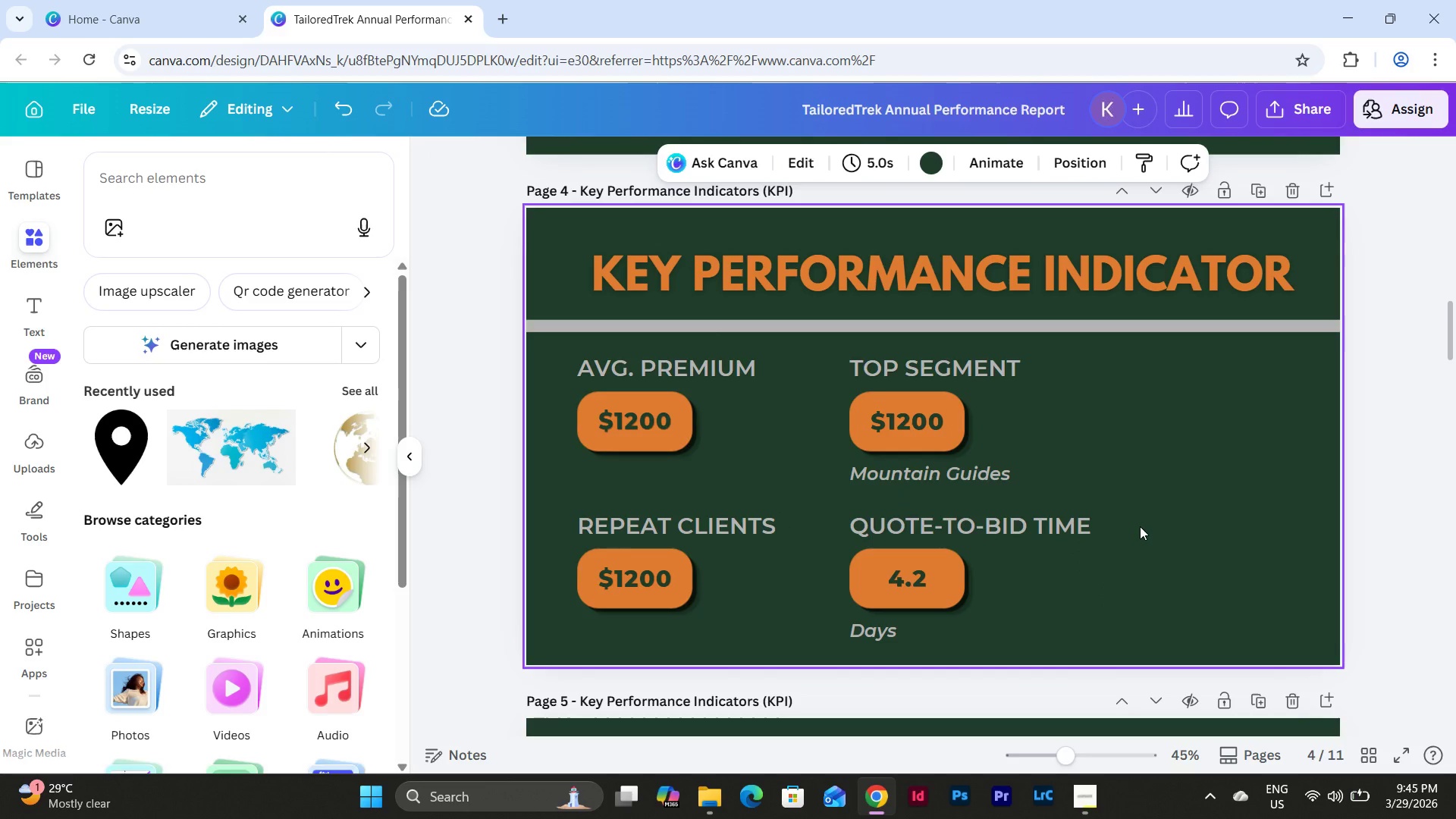 
wait(8.34)
 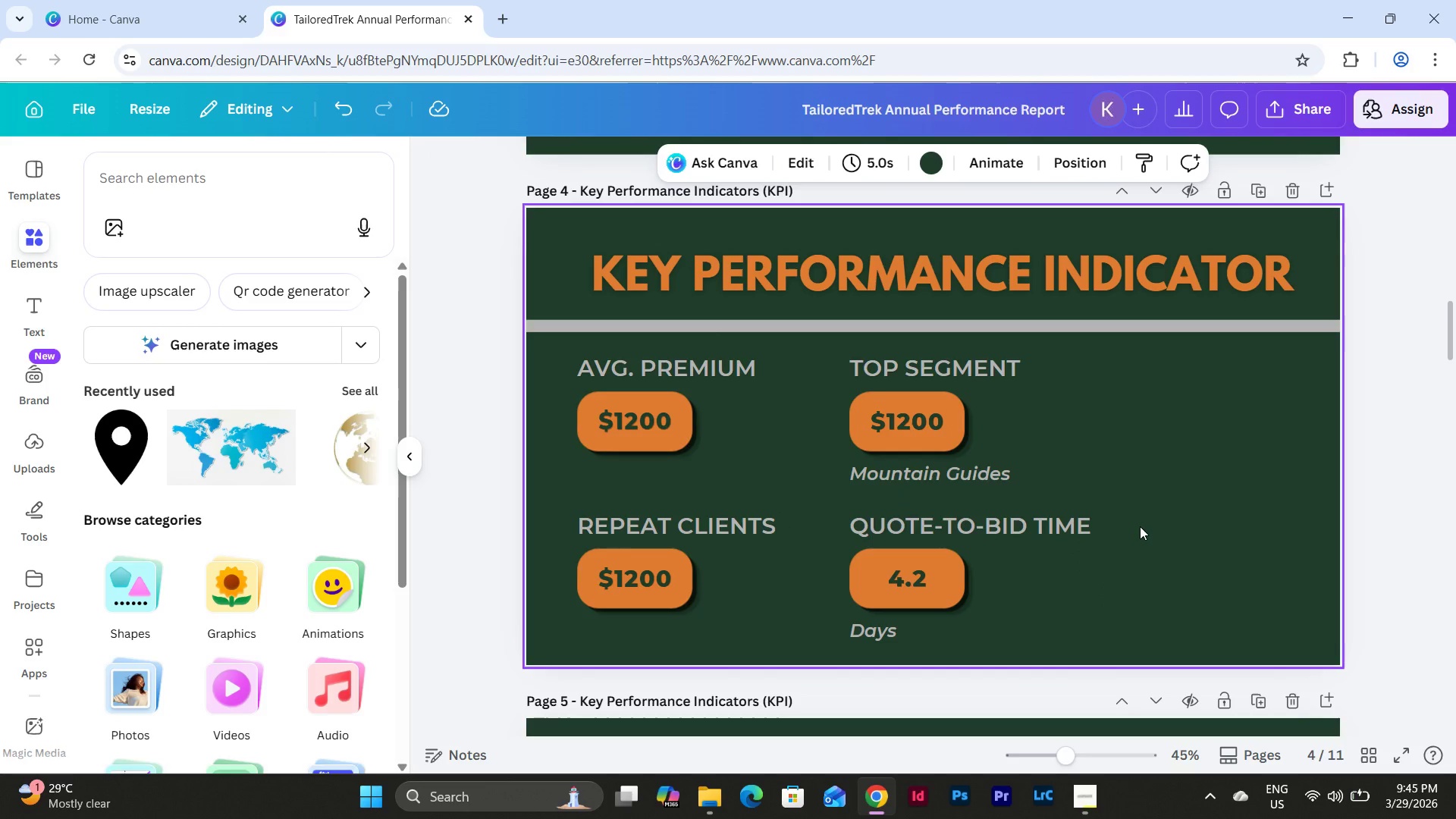 
double_click([925, 410])
 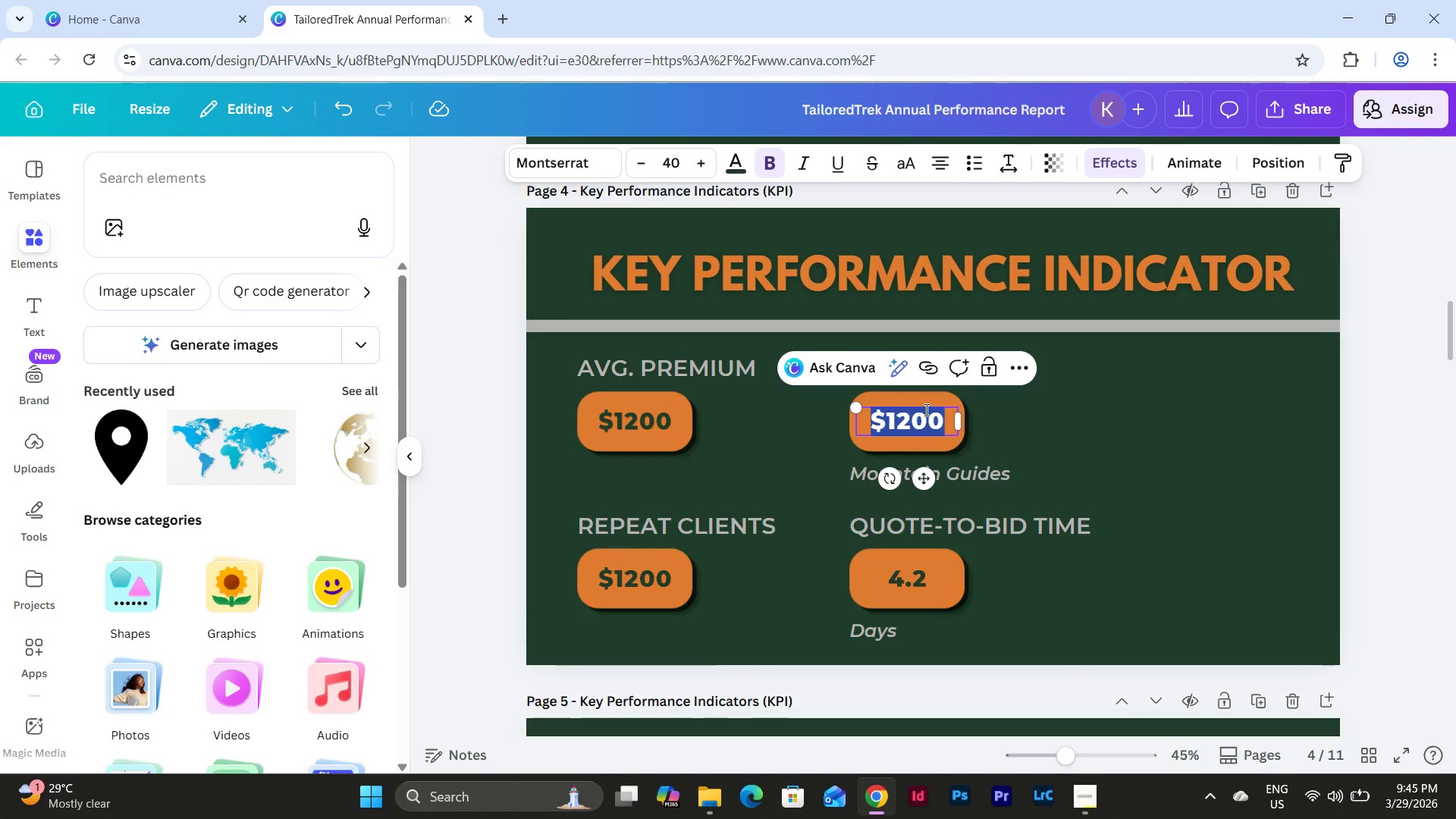 
key(Numpad6)
 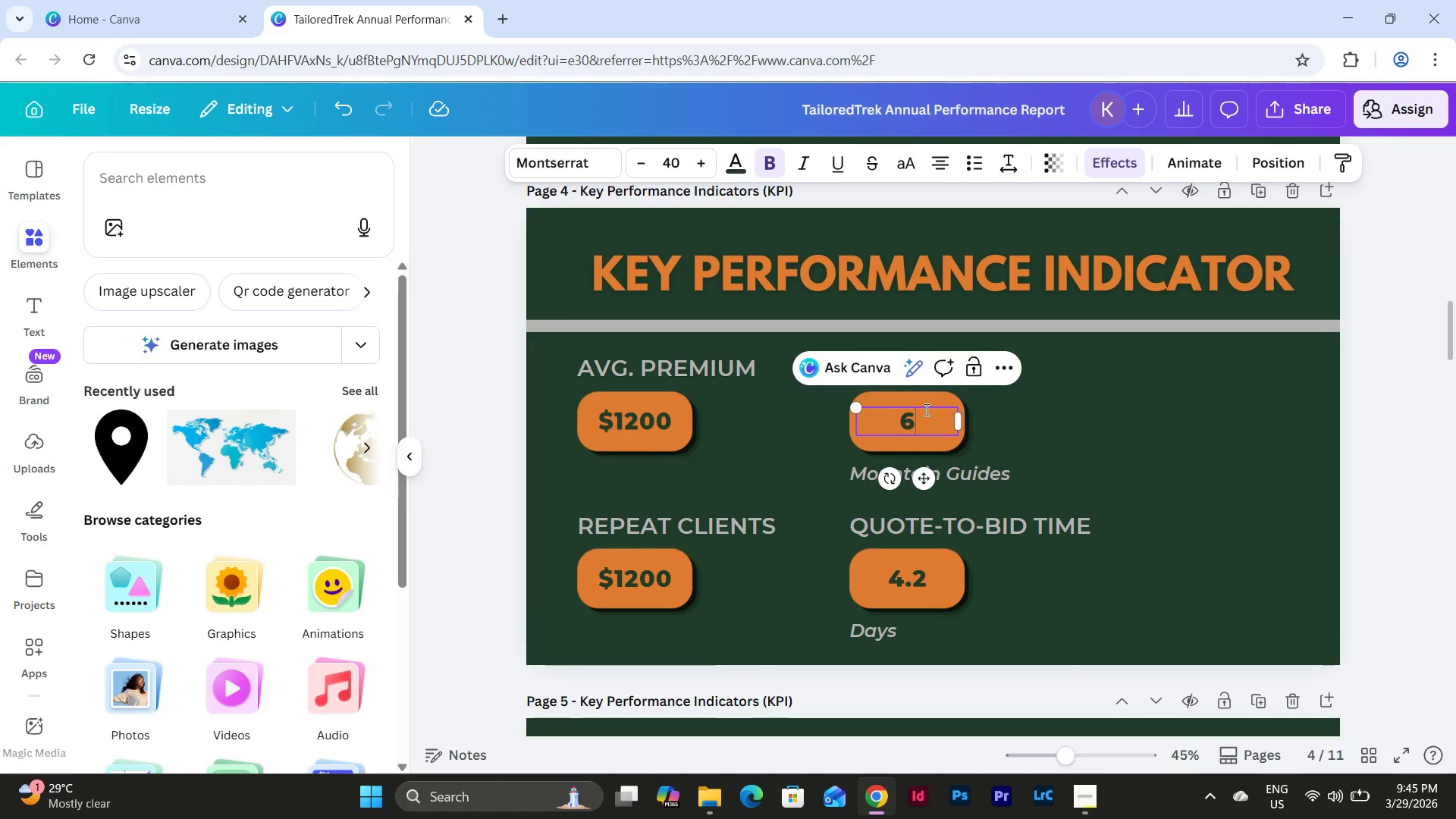 
key(Numpad5)
 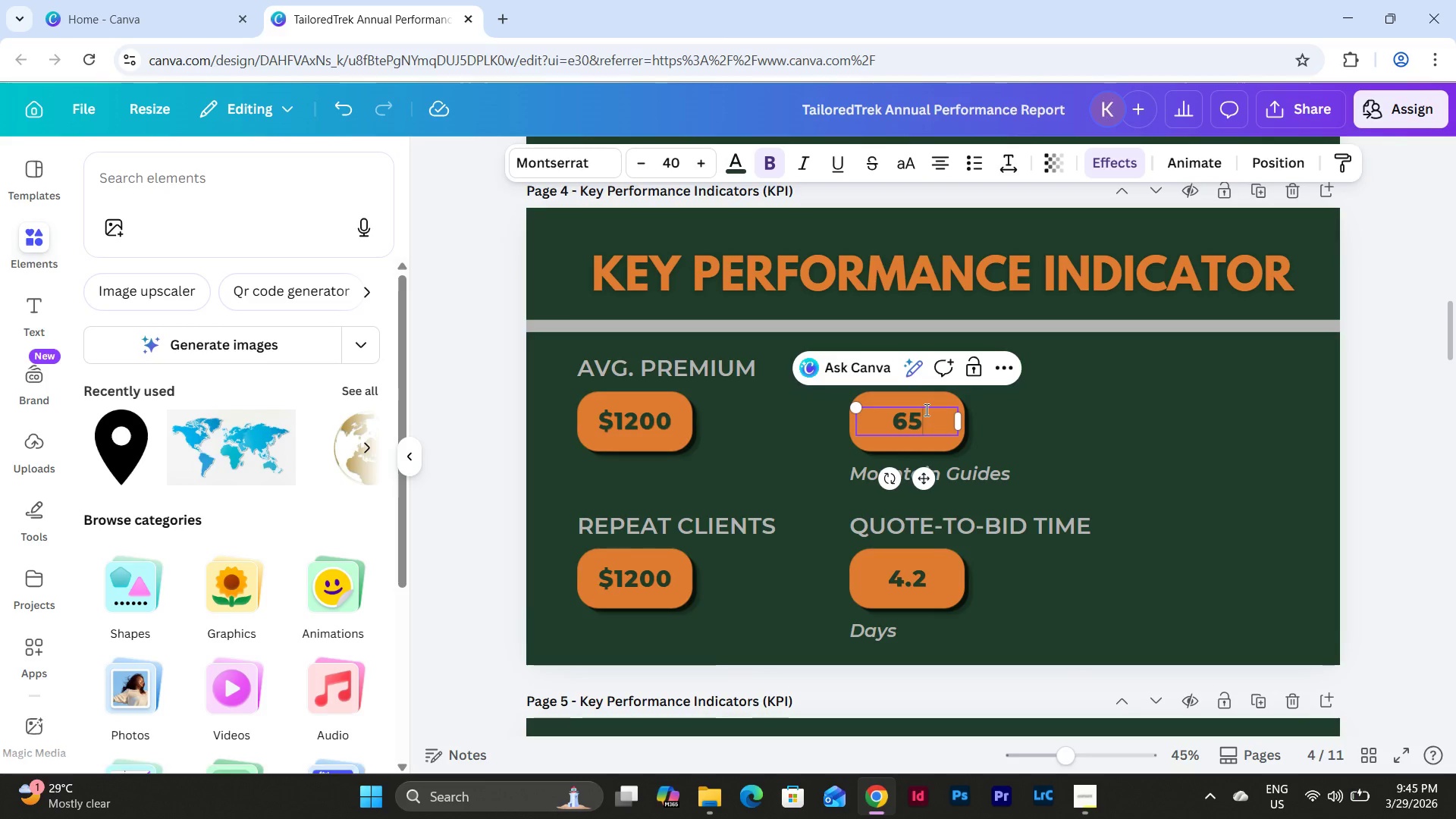 
key(Shift+5)
 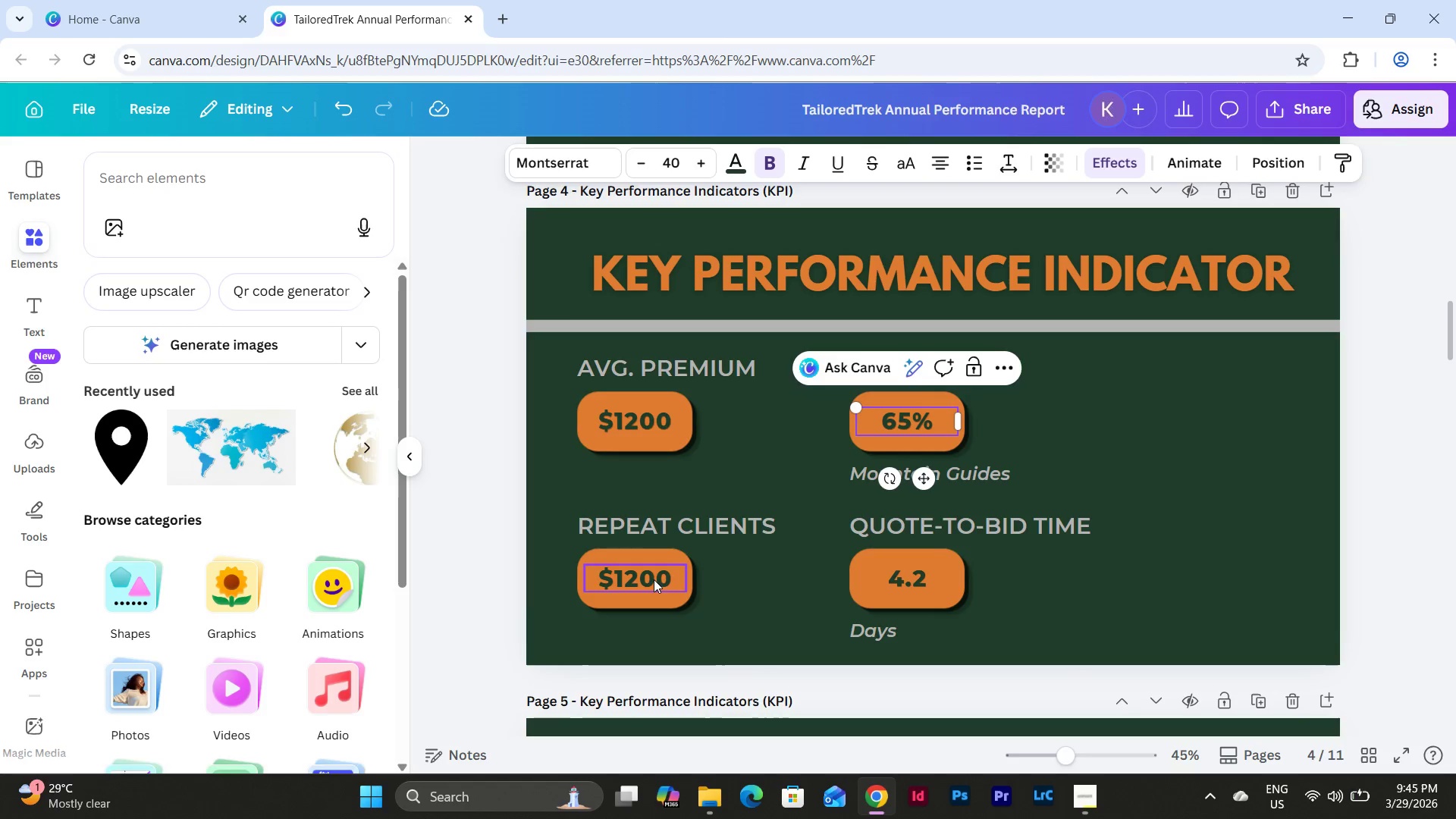 
double_click([653, 579])
 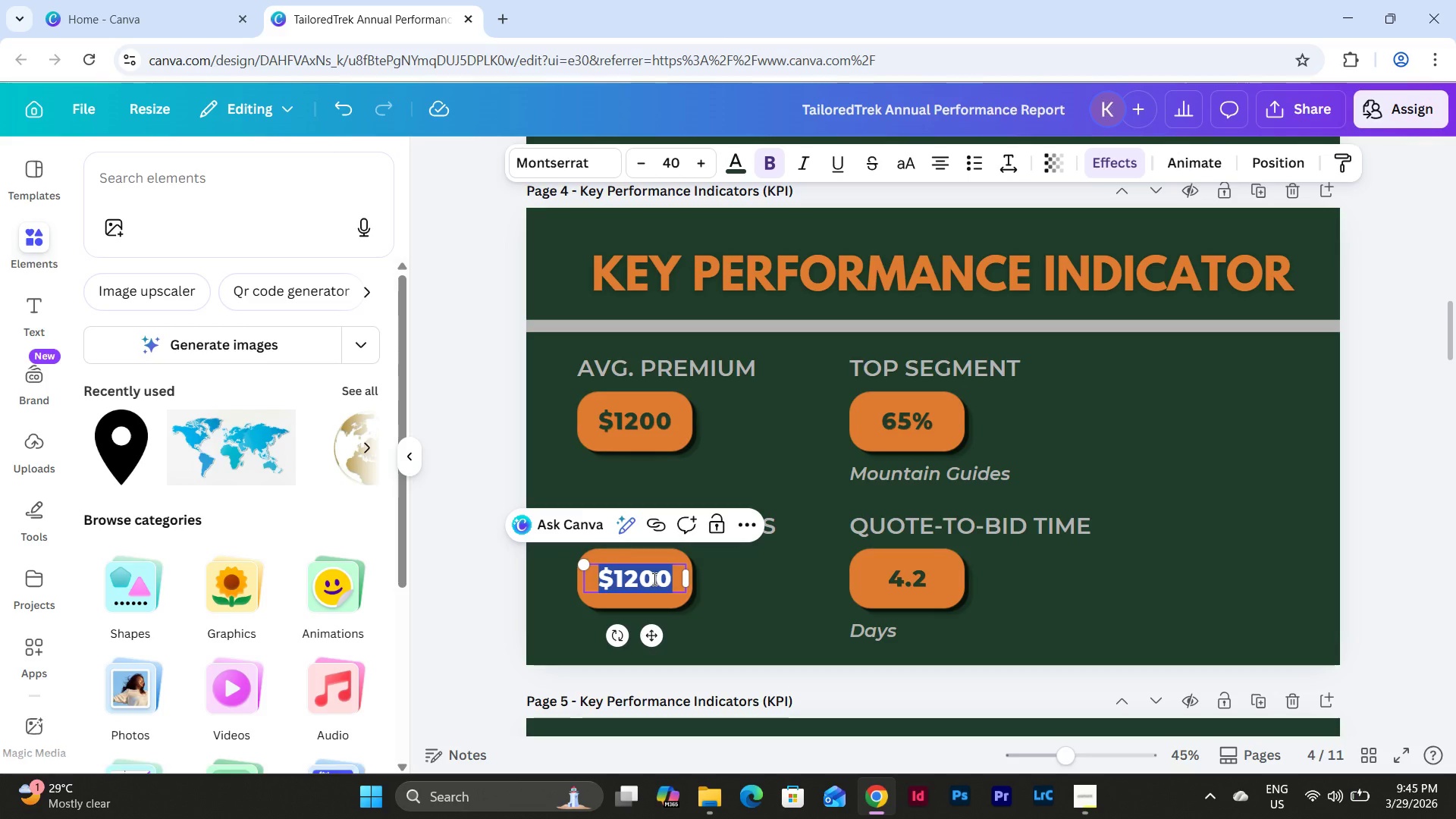 
type(42%)
 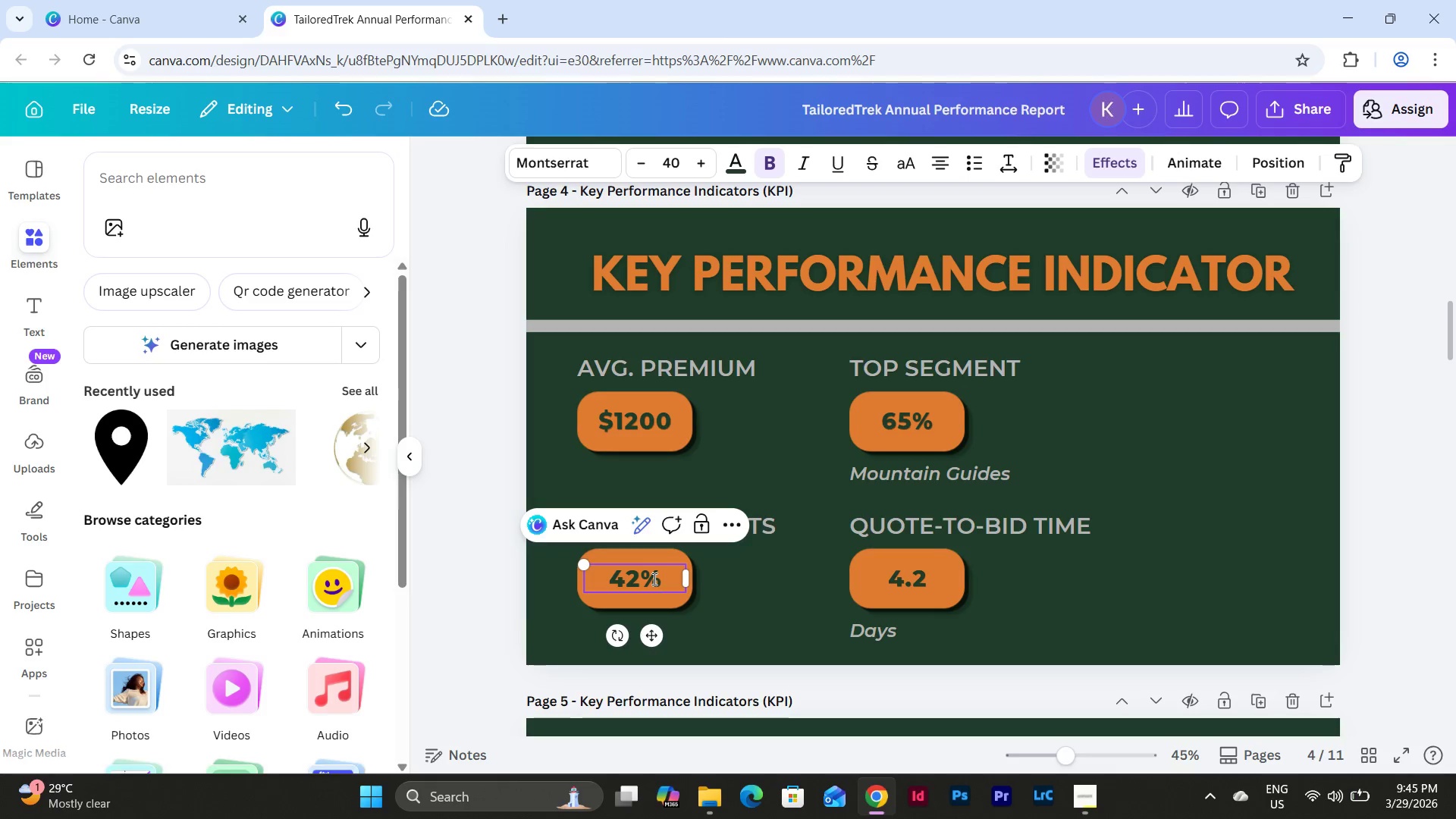 
left_click([1075, 617])
 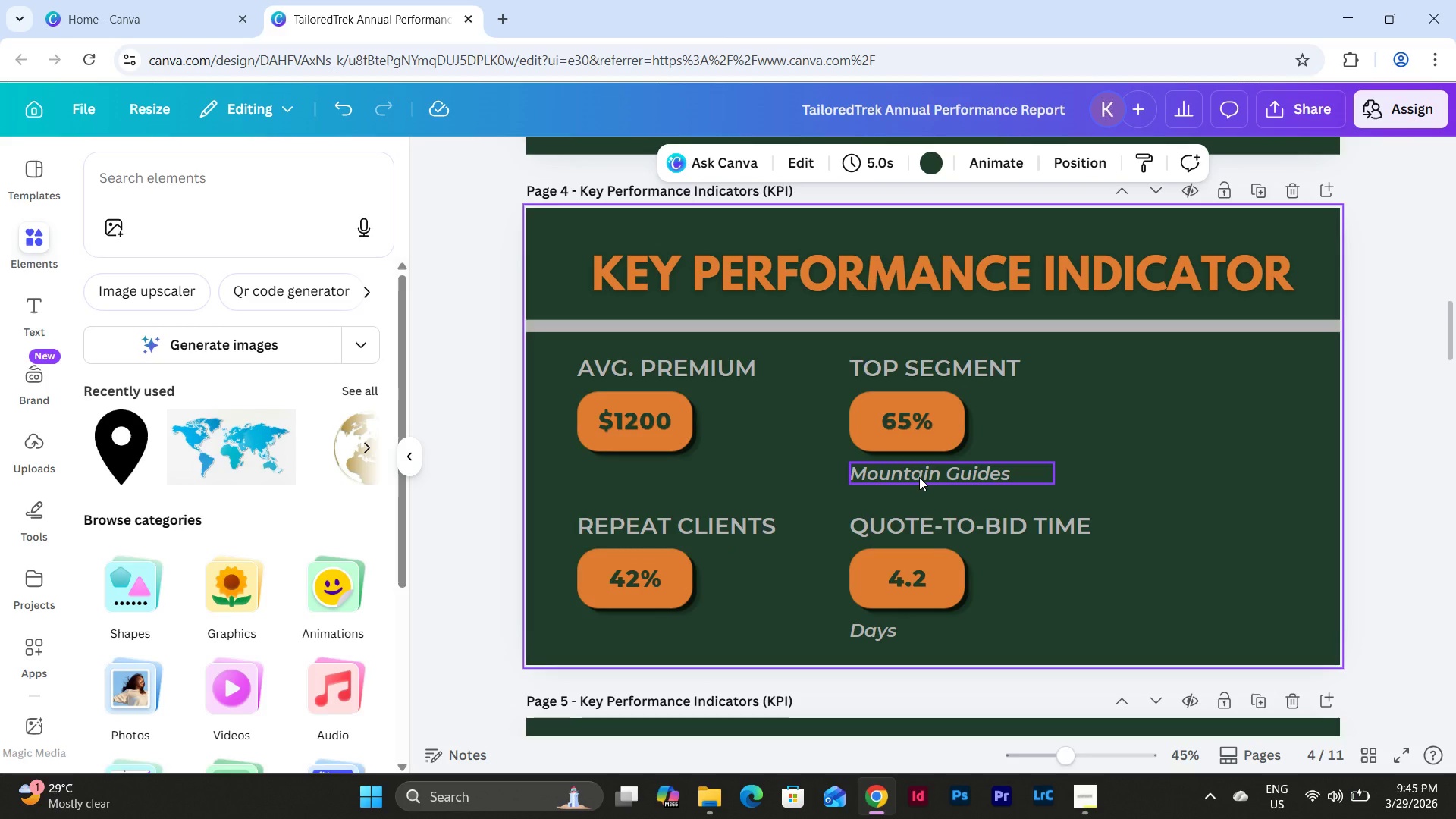 
wait(5.47)
 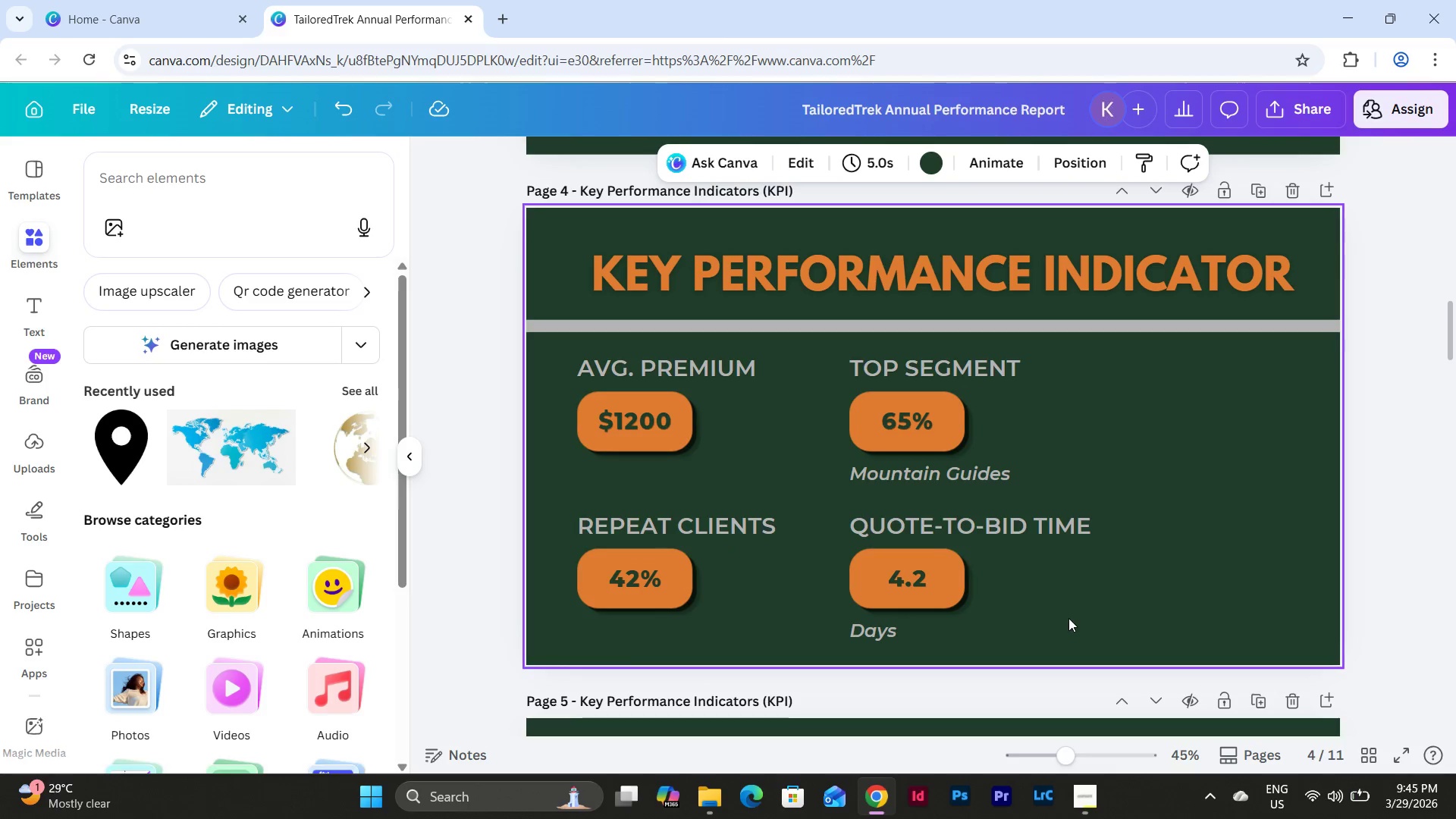 
left_click([883, 635])
 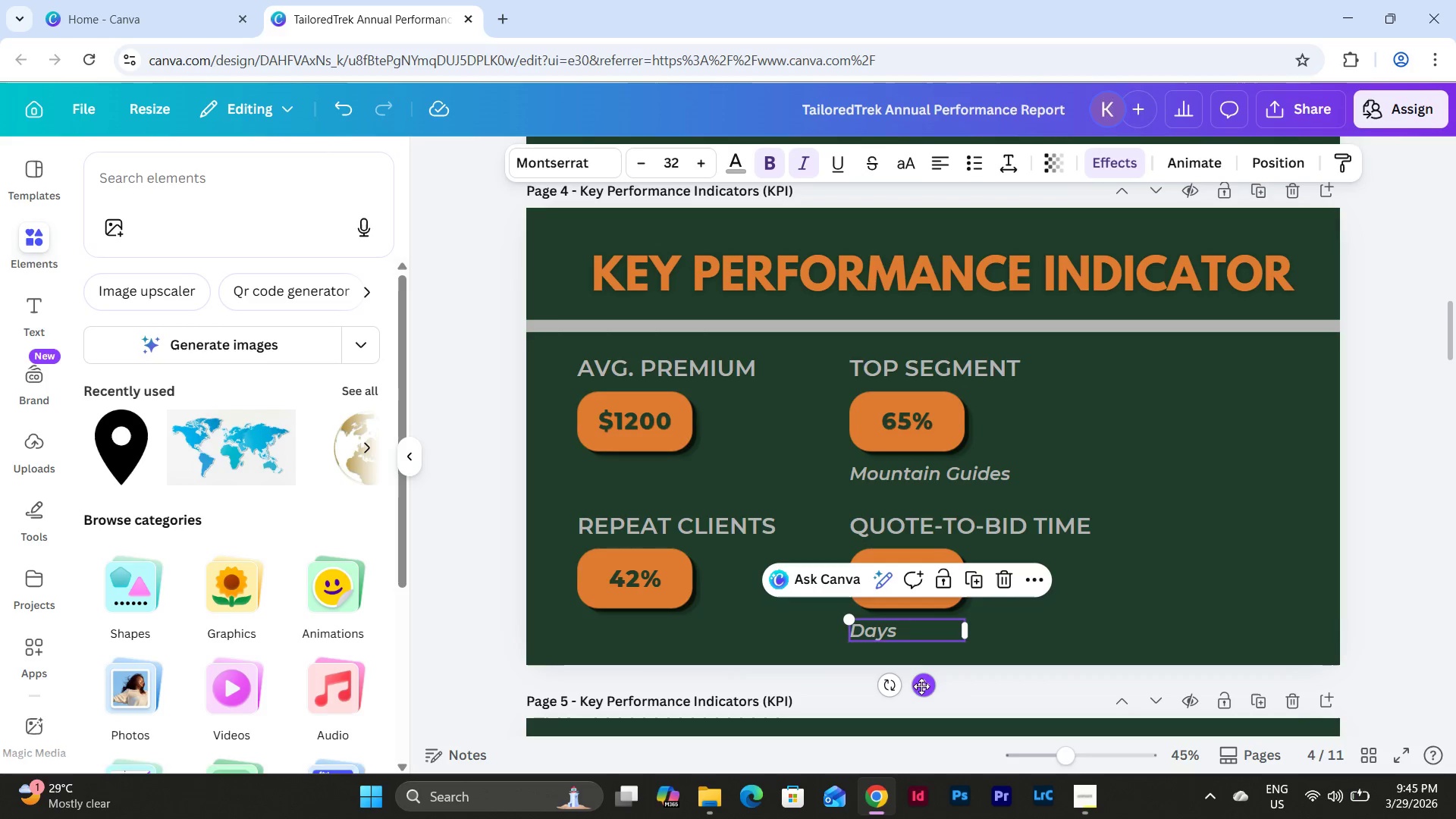 
left_click_drag(start_coordinate=[924, 686], to_coordinate=[1051, 635])
 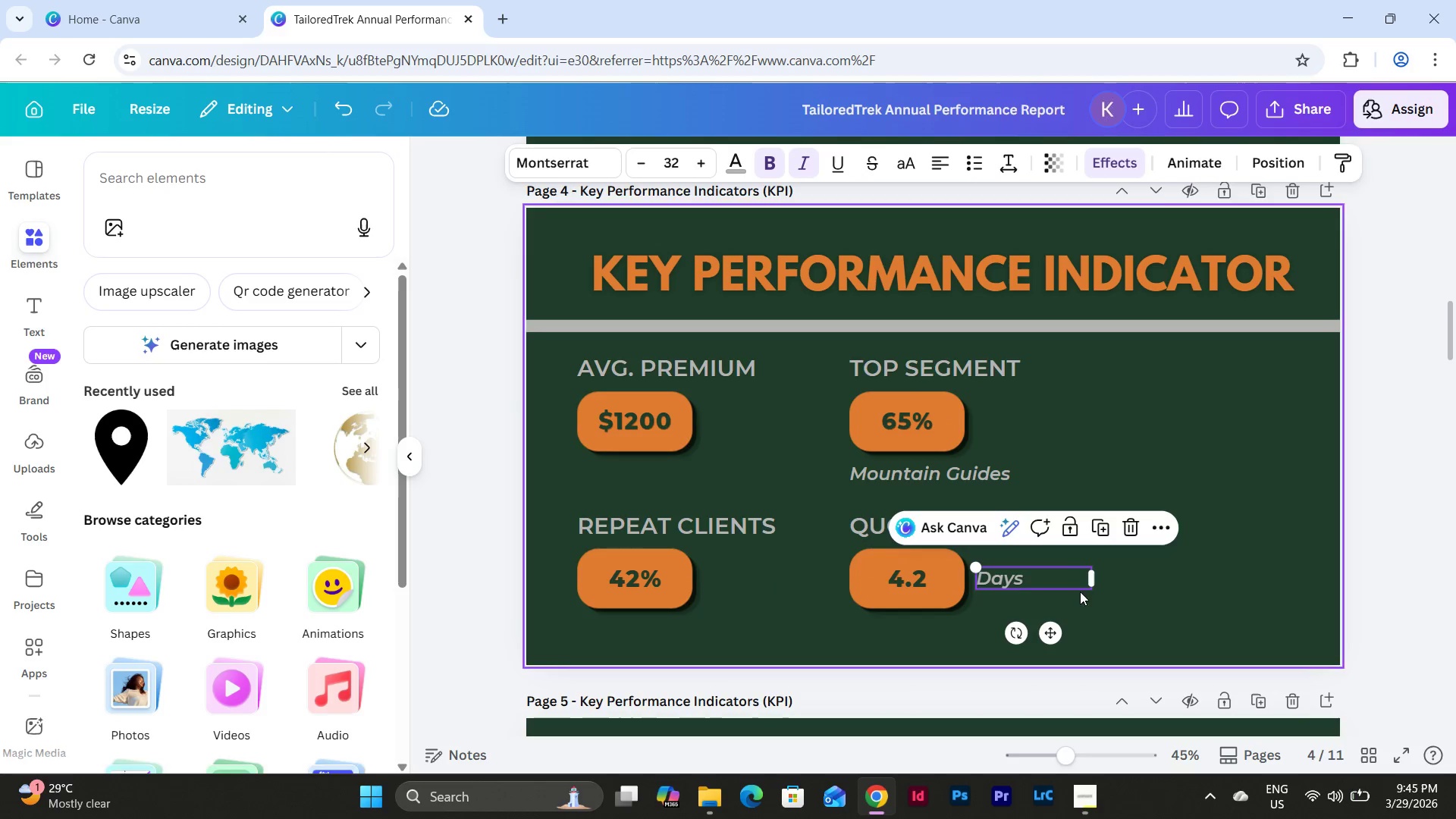 
left_click([1119, 601])
 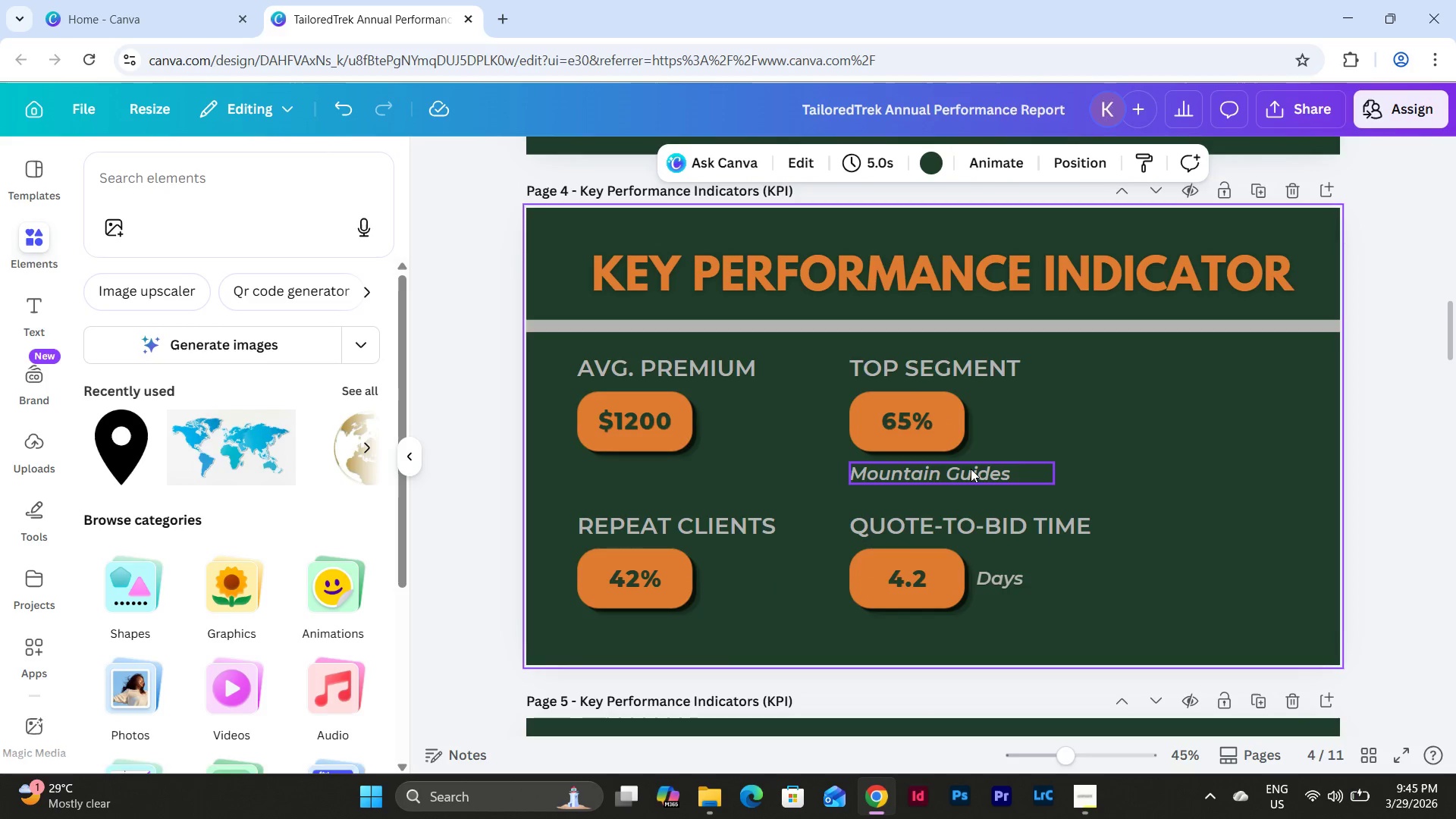 
left_click([971, 470])
 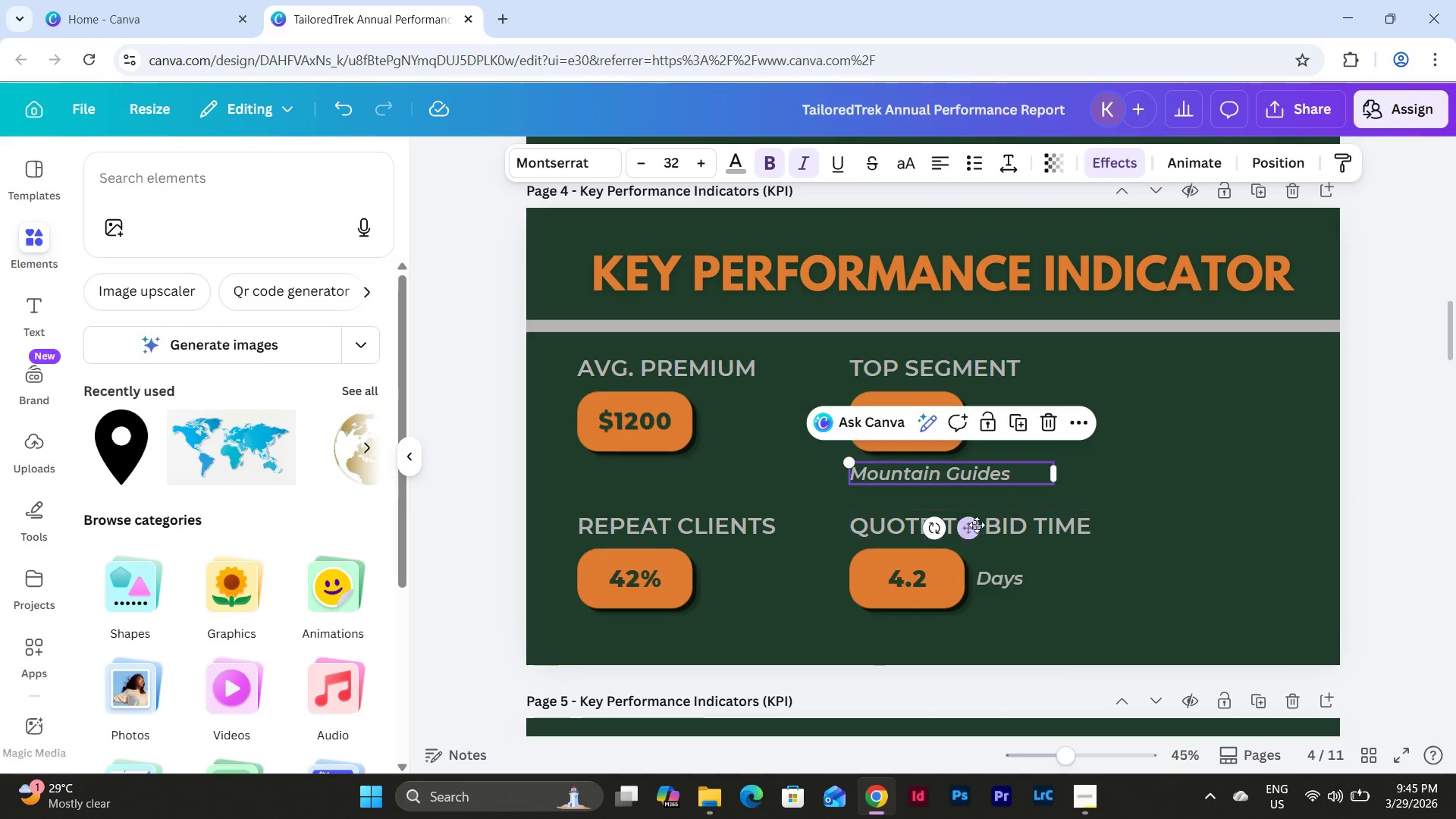 
left_click_drag(start_coordinate=[971, 526], to_coordinate=[1097, 473])
 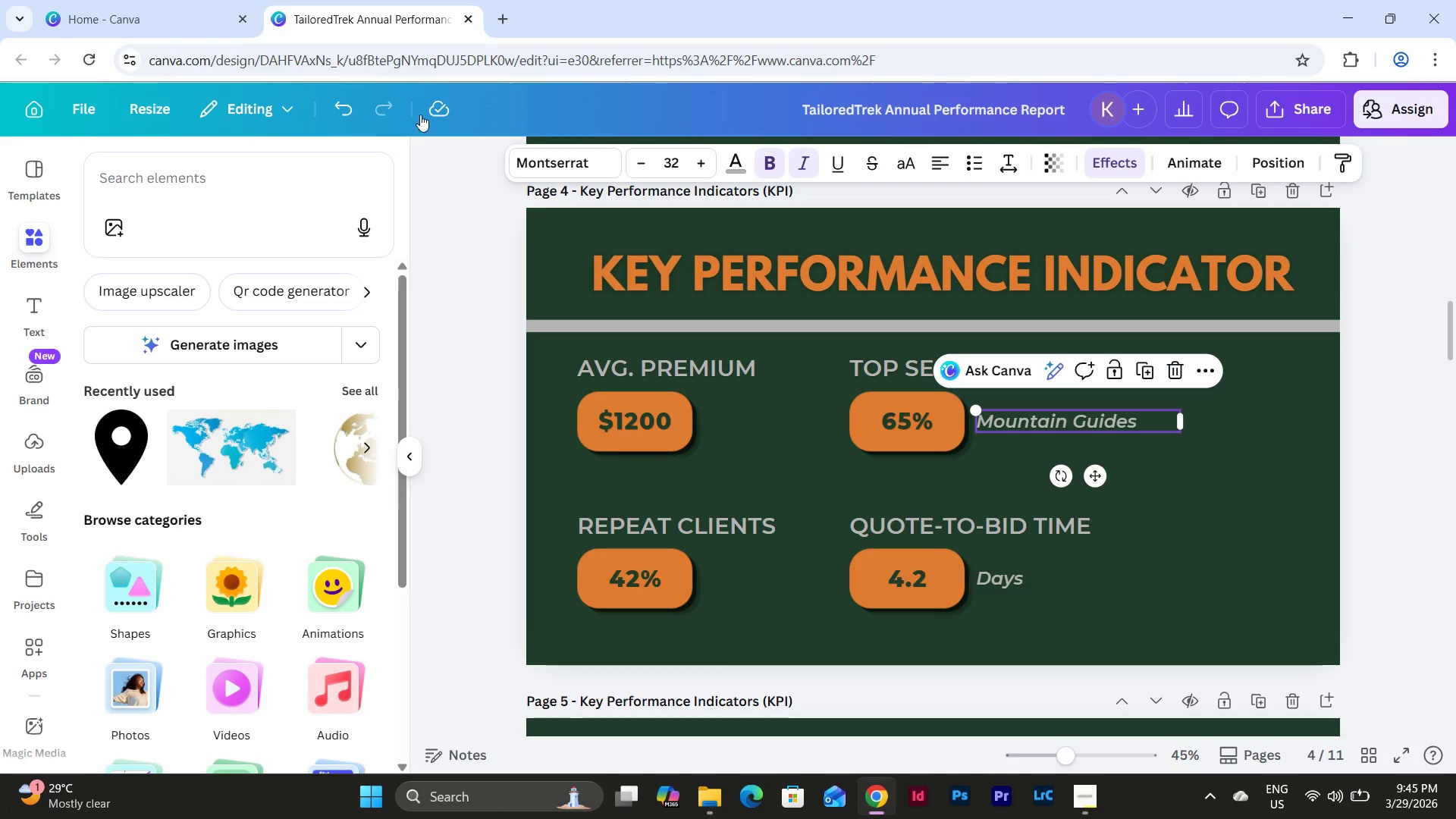 
left_click([340, 113])
 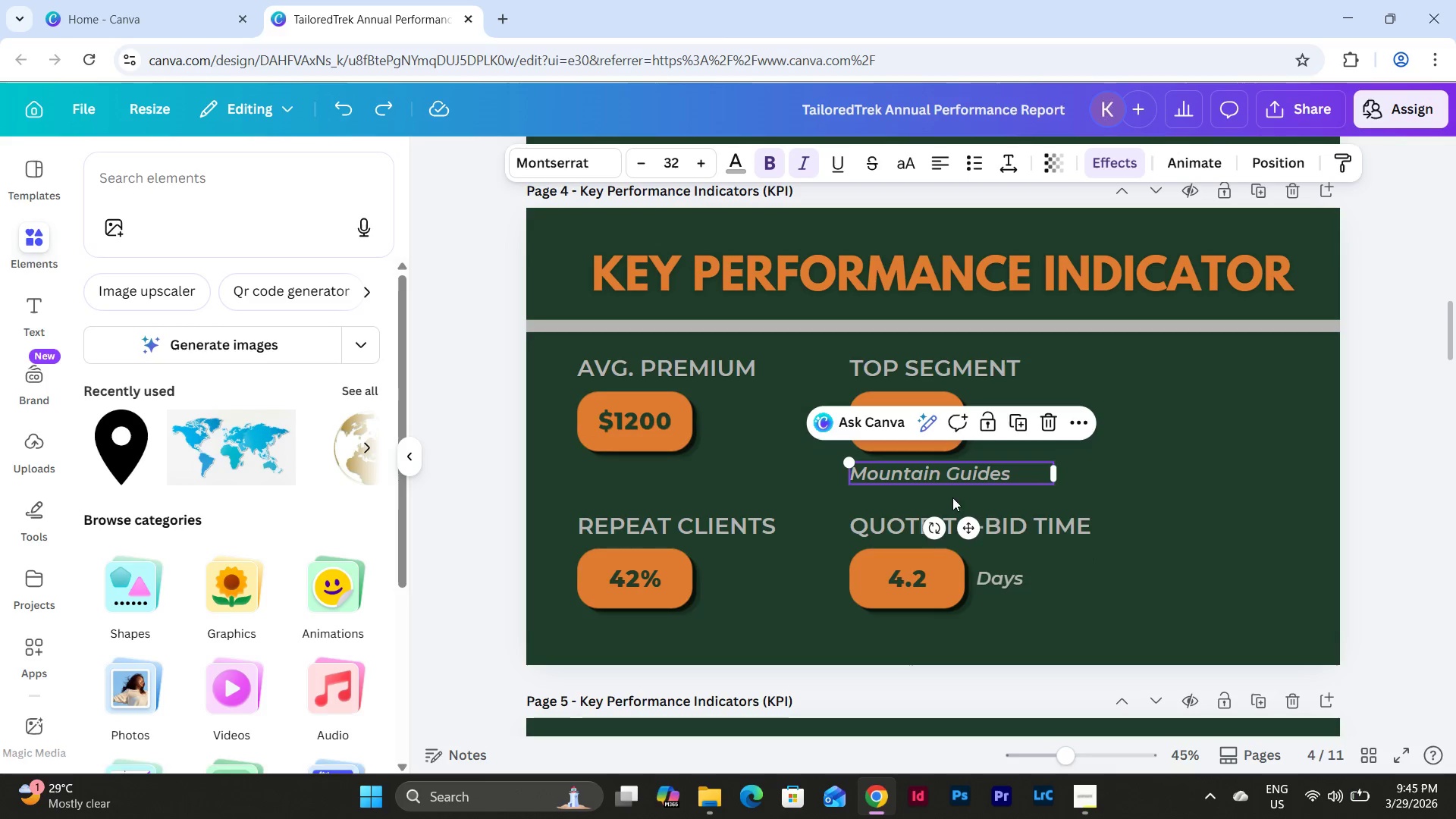 
left_click([1109, 588])
 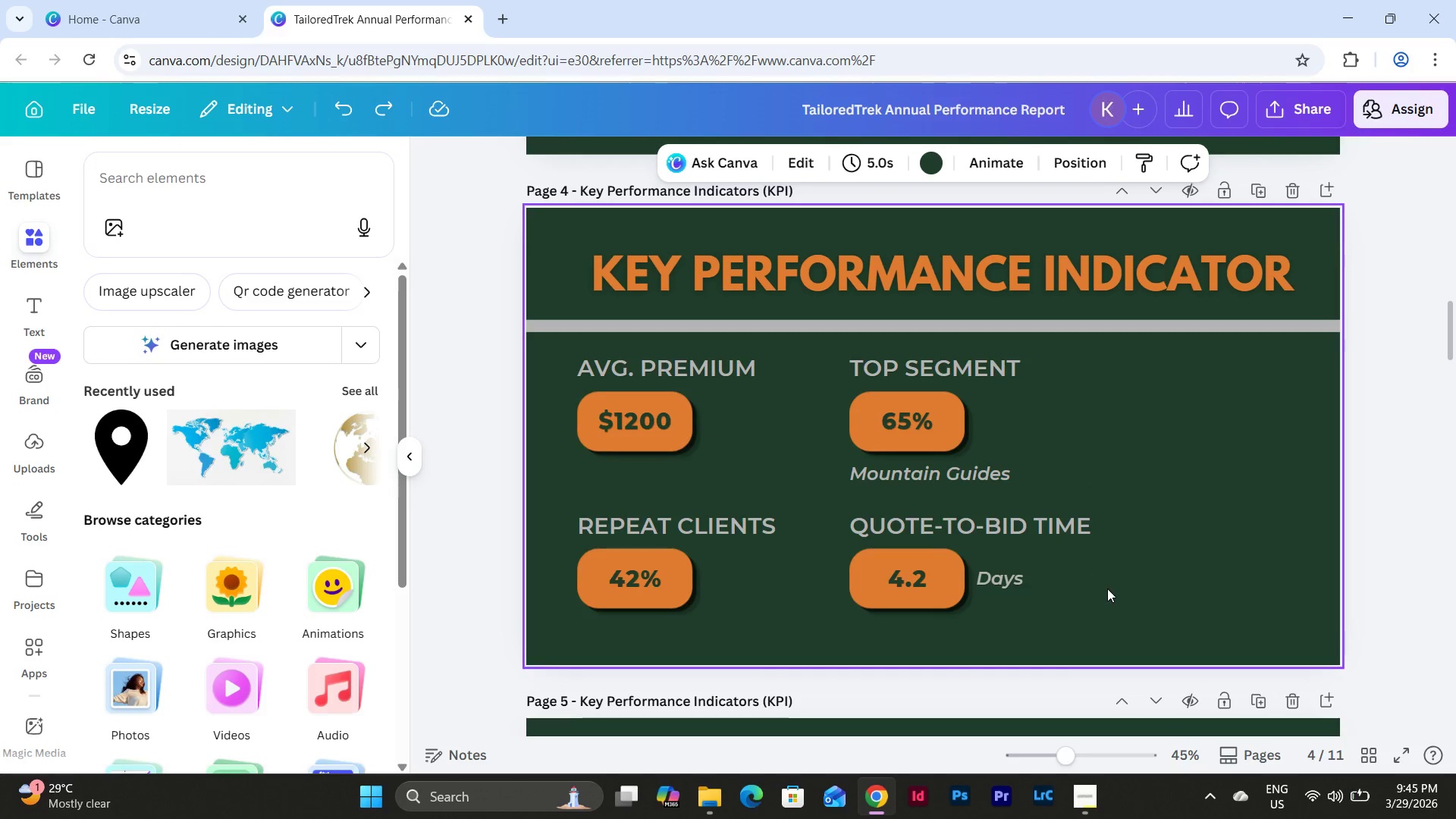 
scroll: coordinate [1105, 572], scroll_direction: up, amount: 1.0
 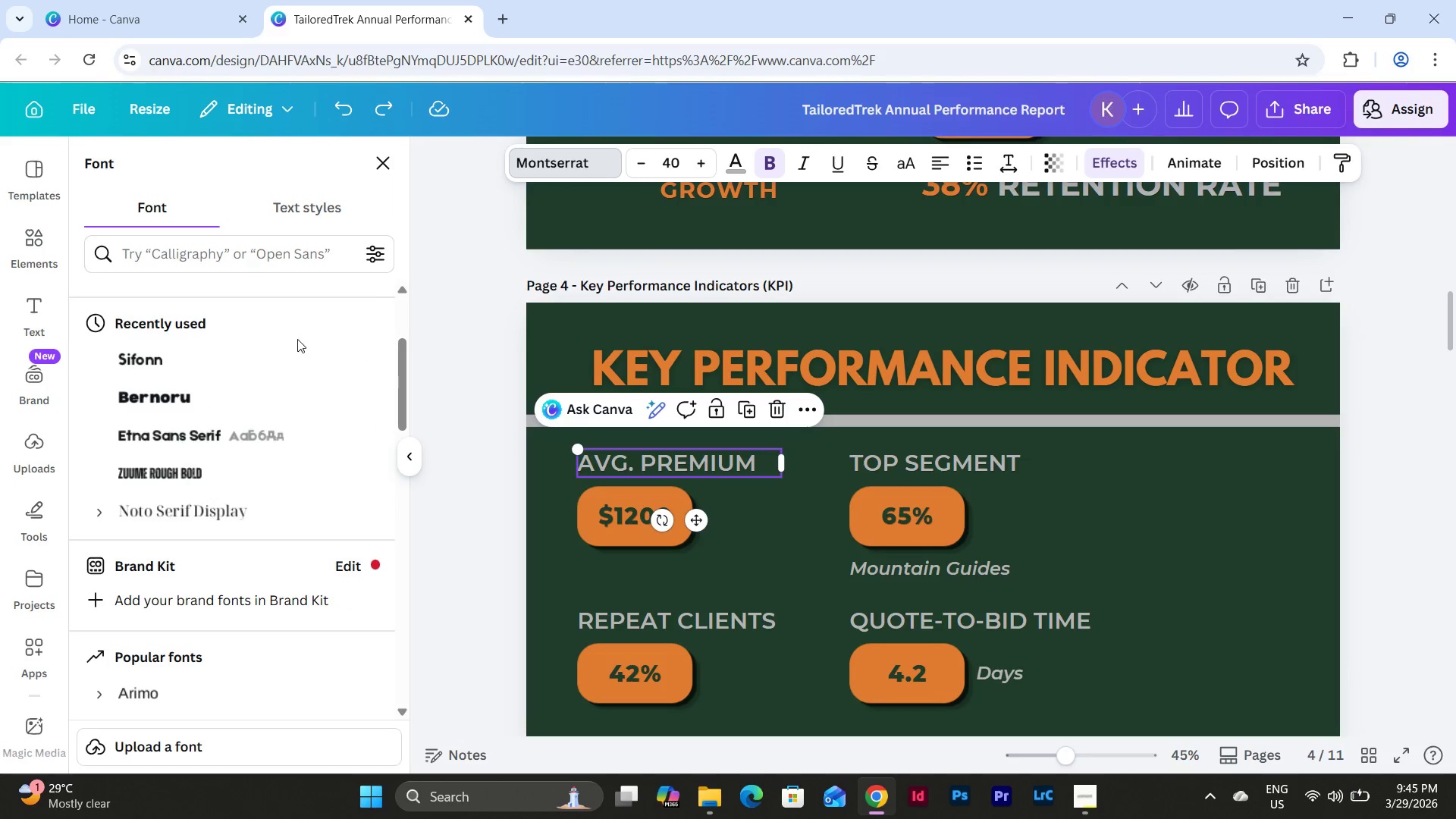 
scroll: coordinate [275, 384], scroll_direction: down, amount: 1.0
 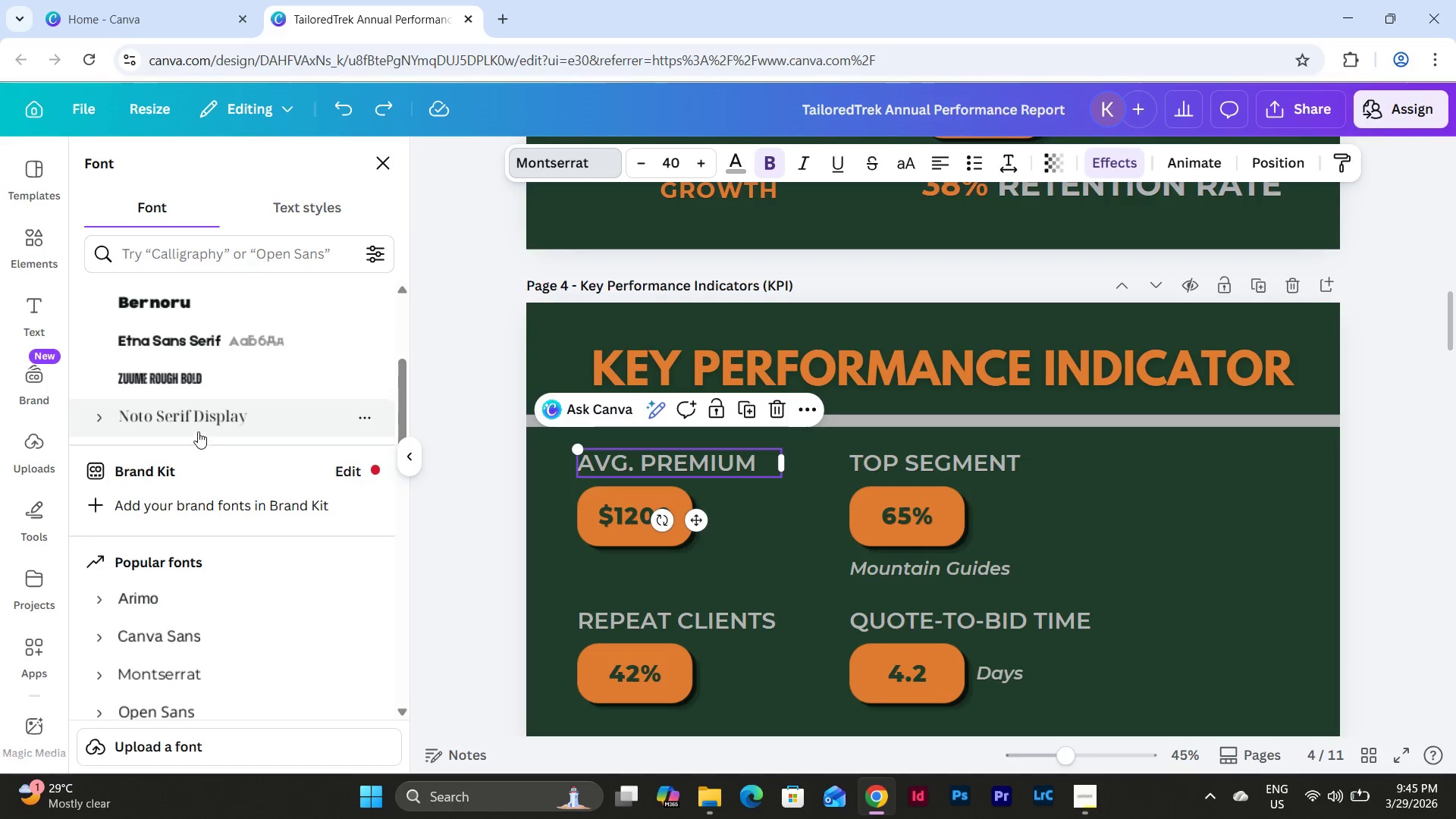 
scroll: coordinate [265, 394], scroll_direction: up, amount: 2.0
 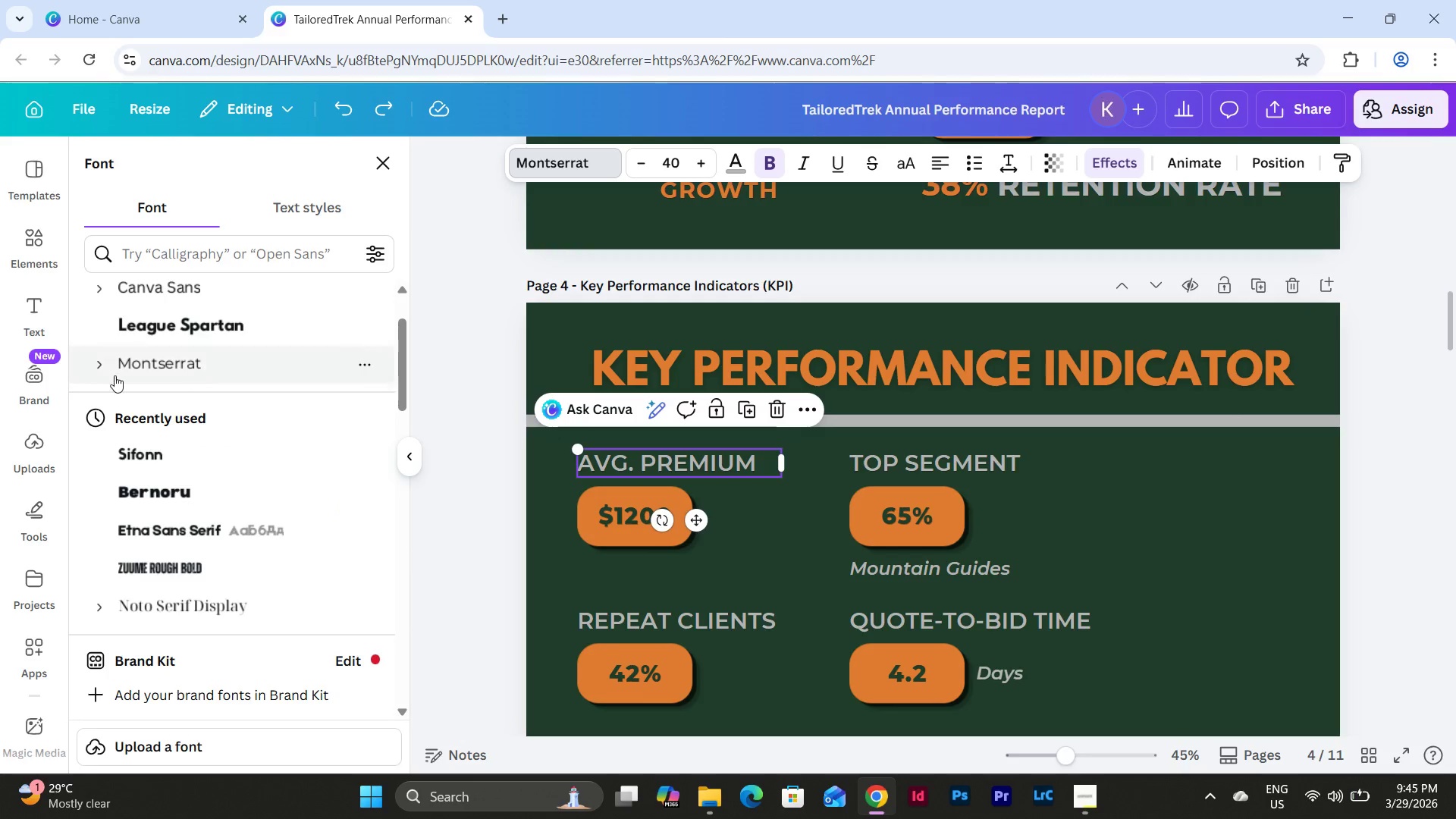 
left_click([89, 369])
 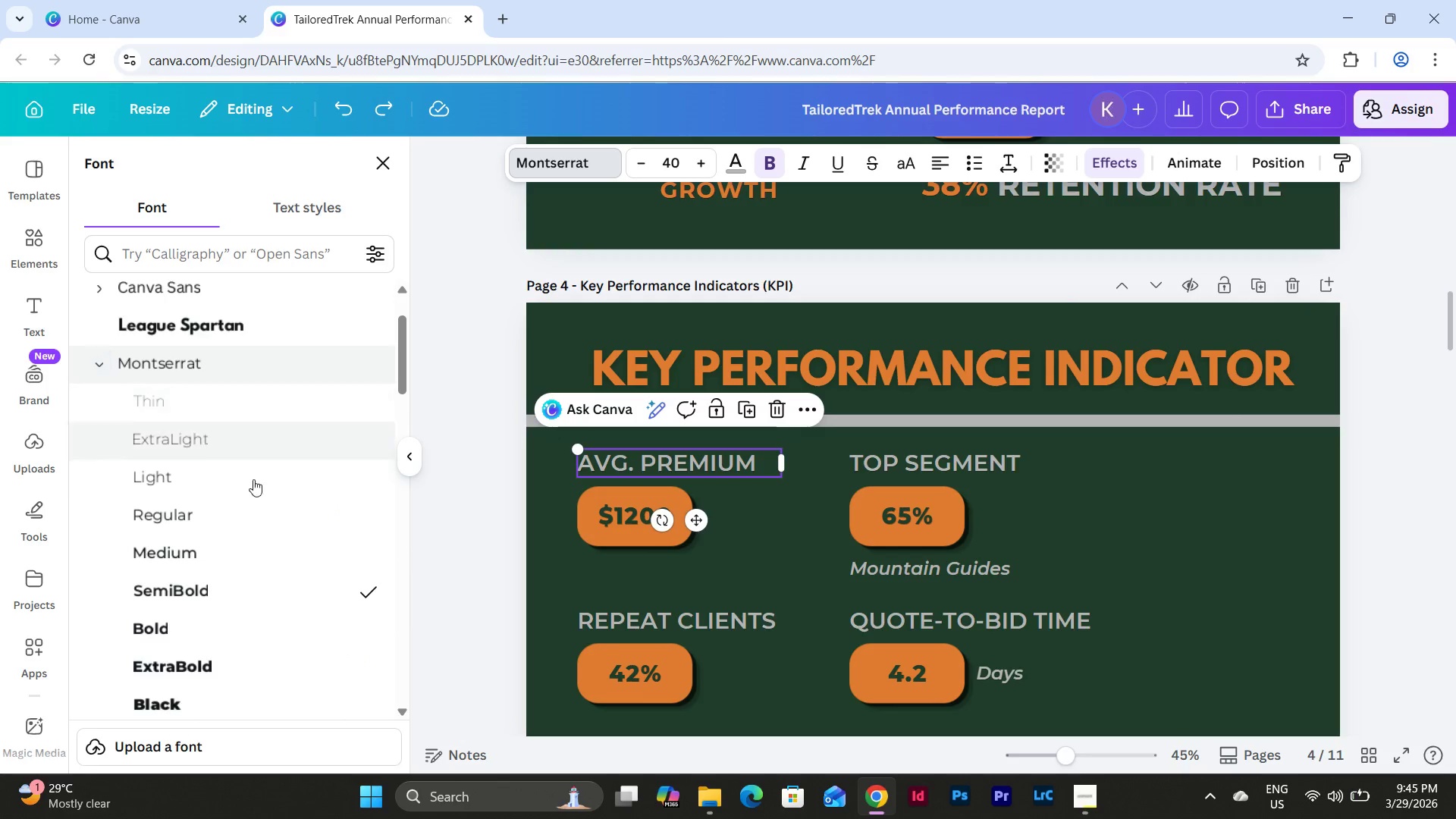 
scroll: coordinate [262, 483], scroll_direction: down, amount: 1.0
 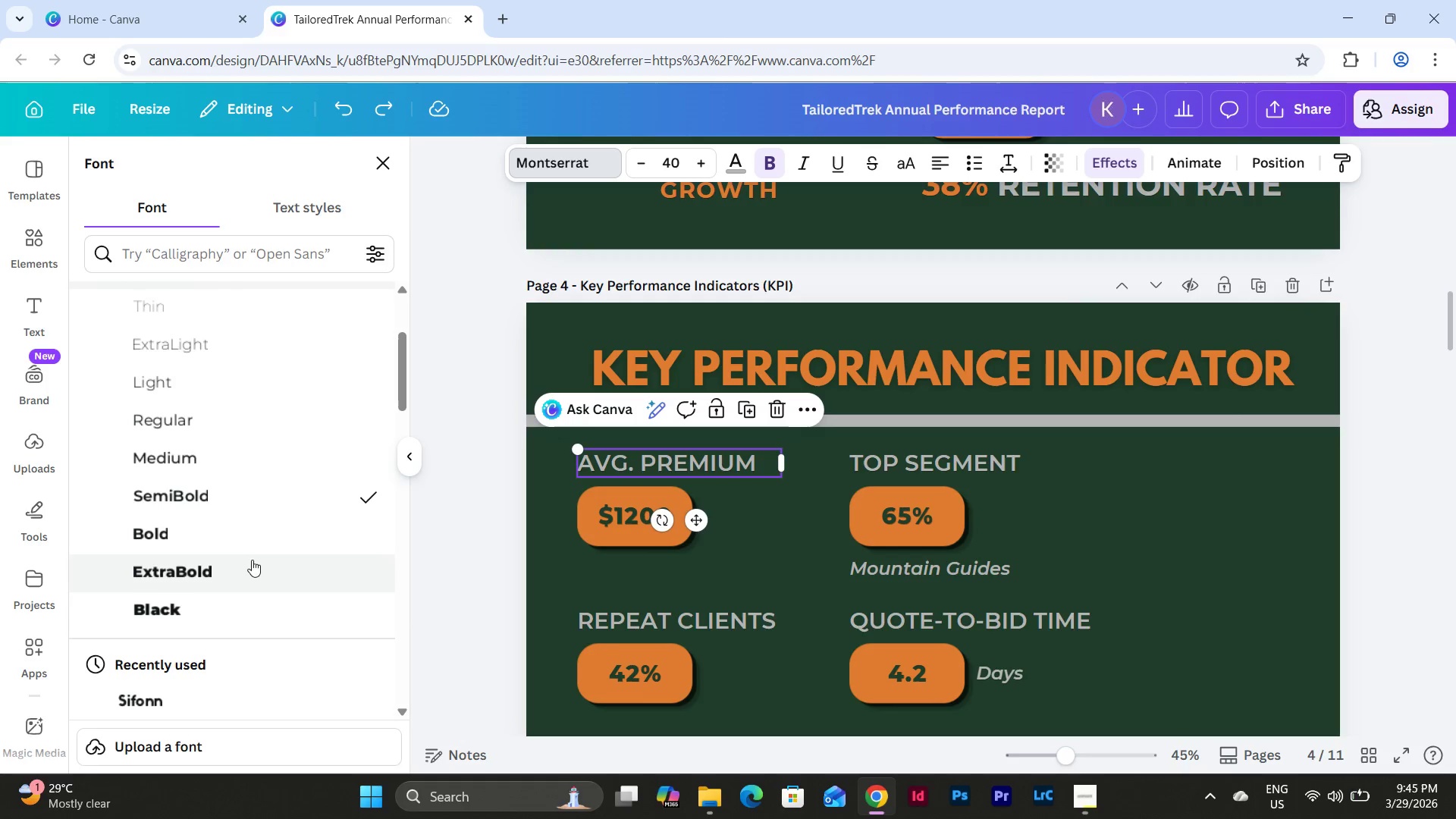 
left_click([252, 563])
 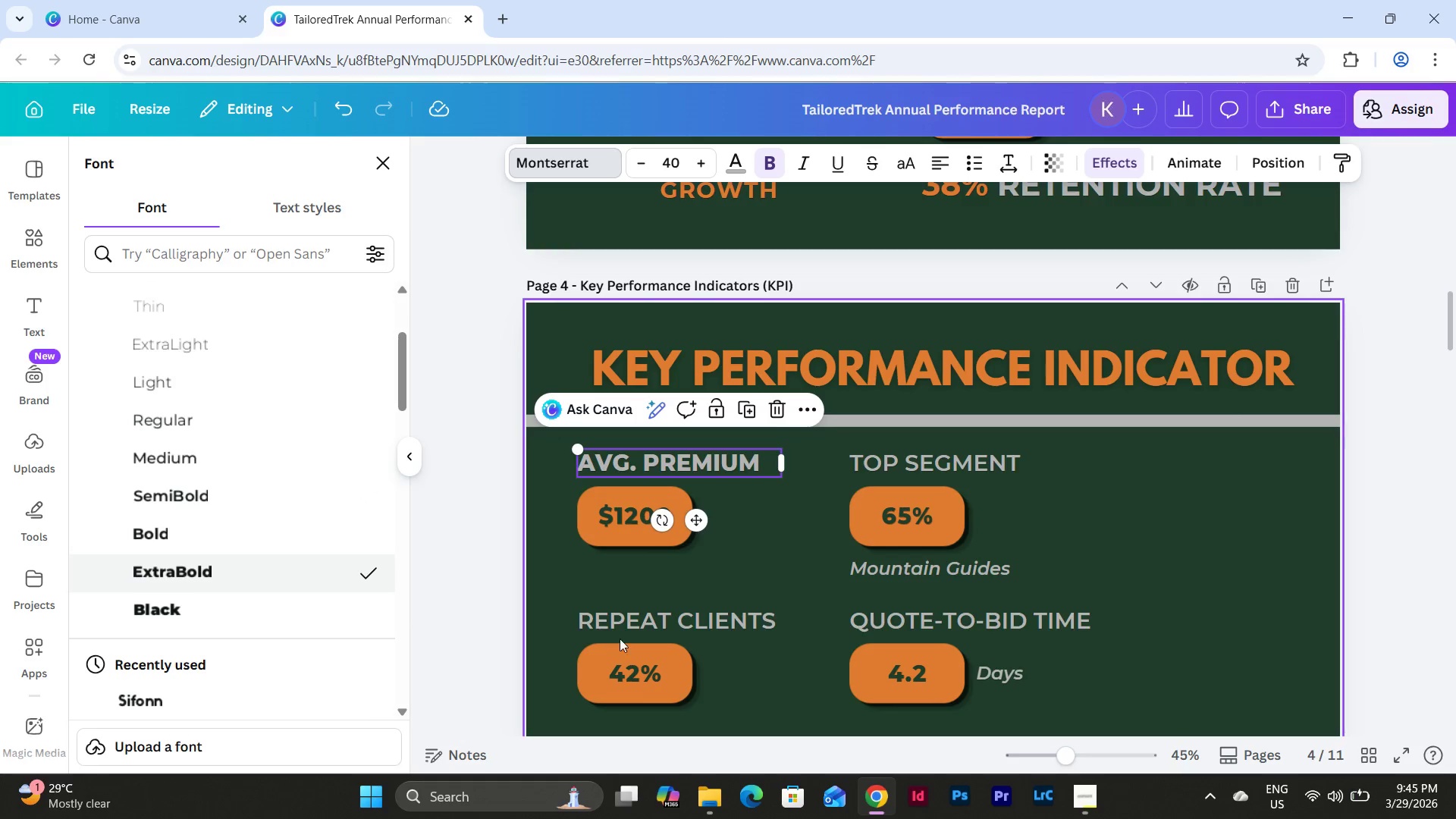 
left_click([652, 627])
 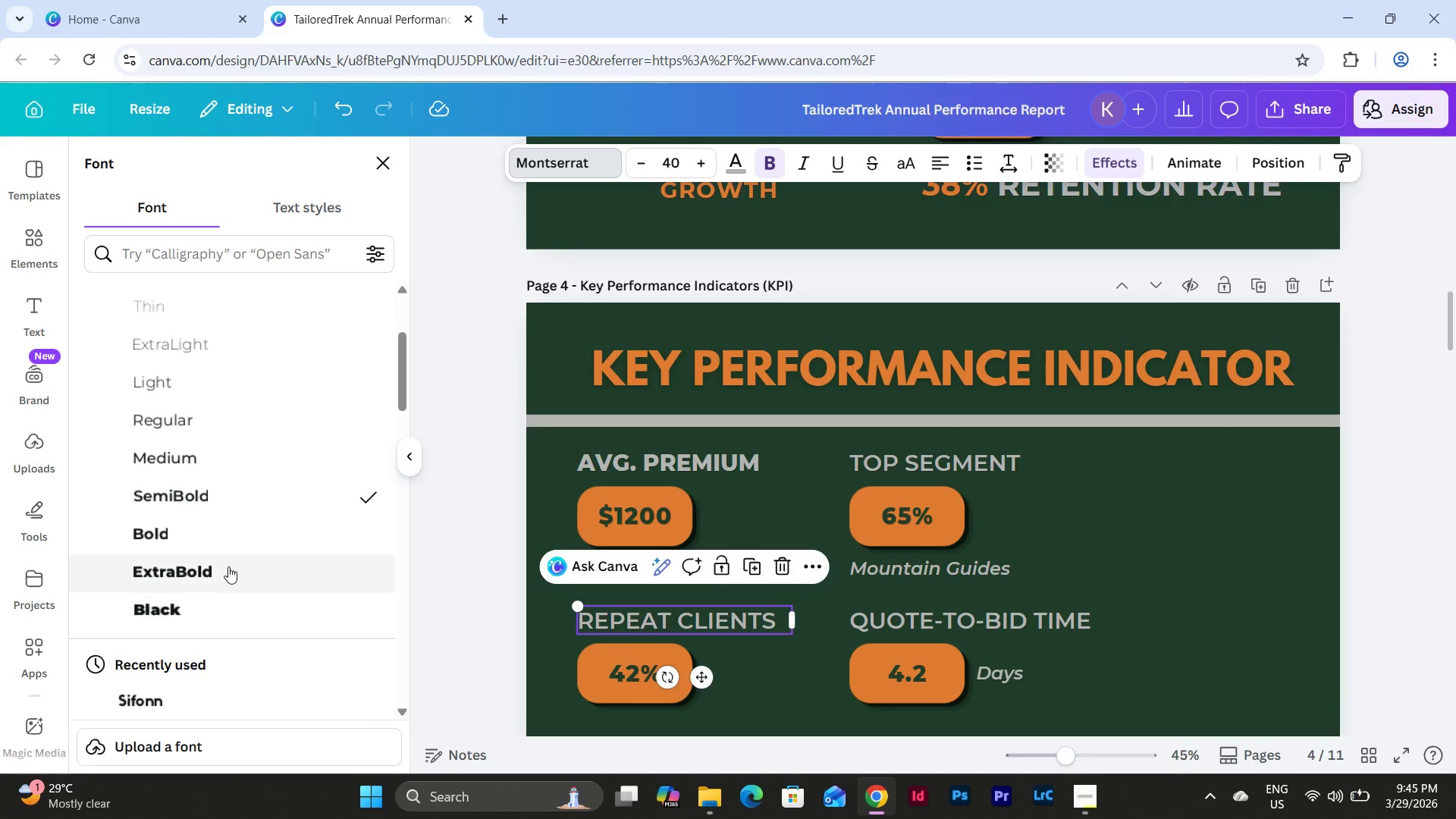 
left_click([228, 566])
 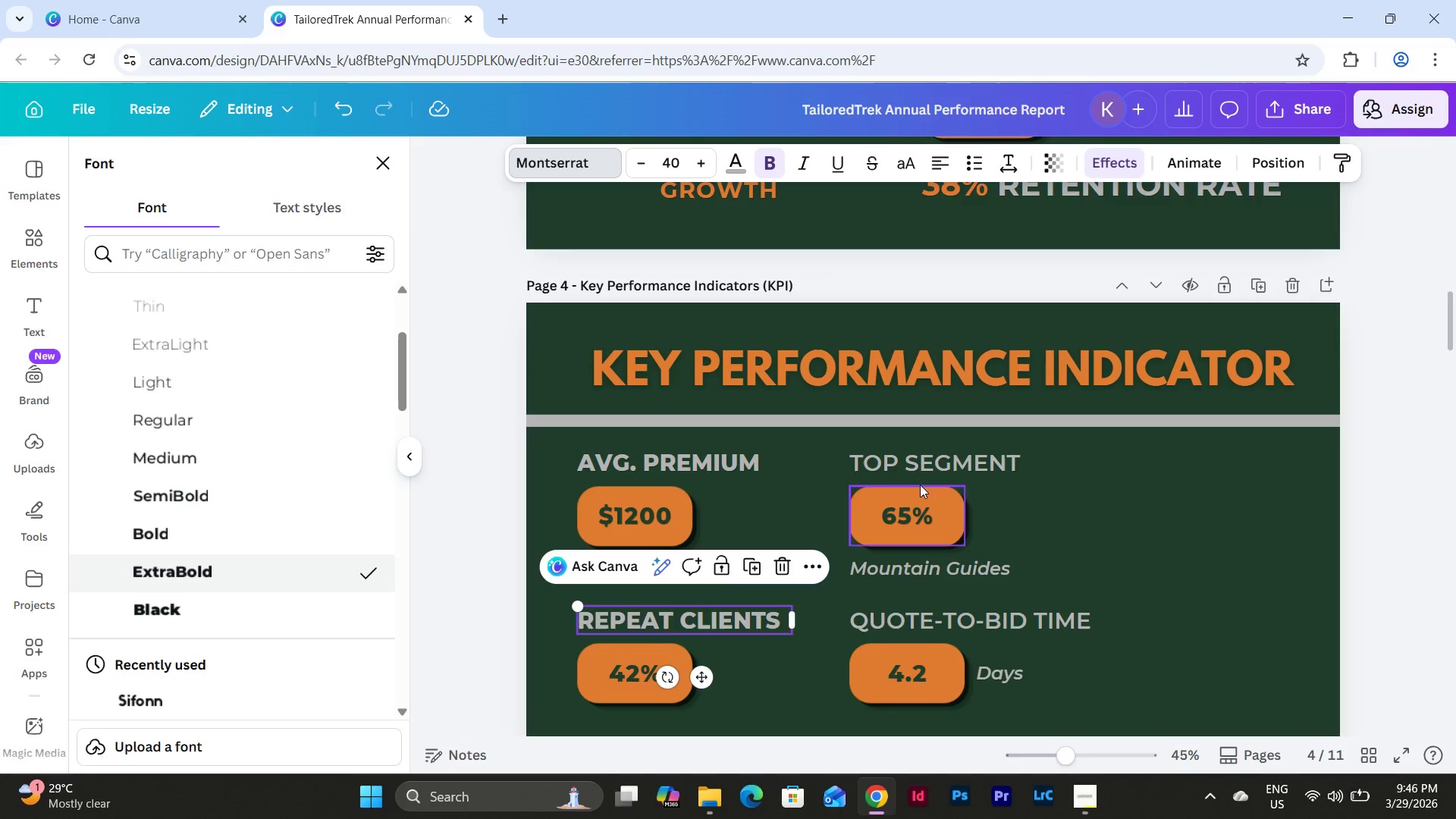 
left_click([917, 467])
 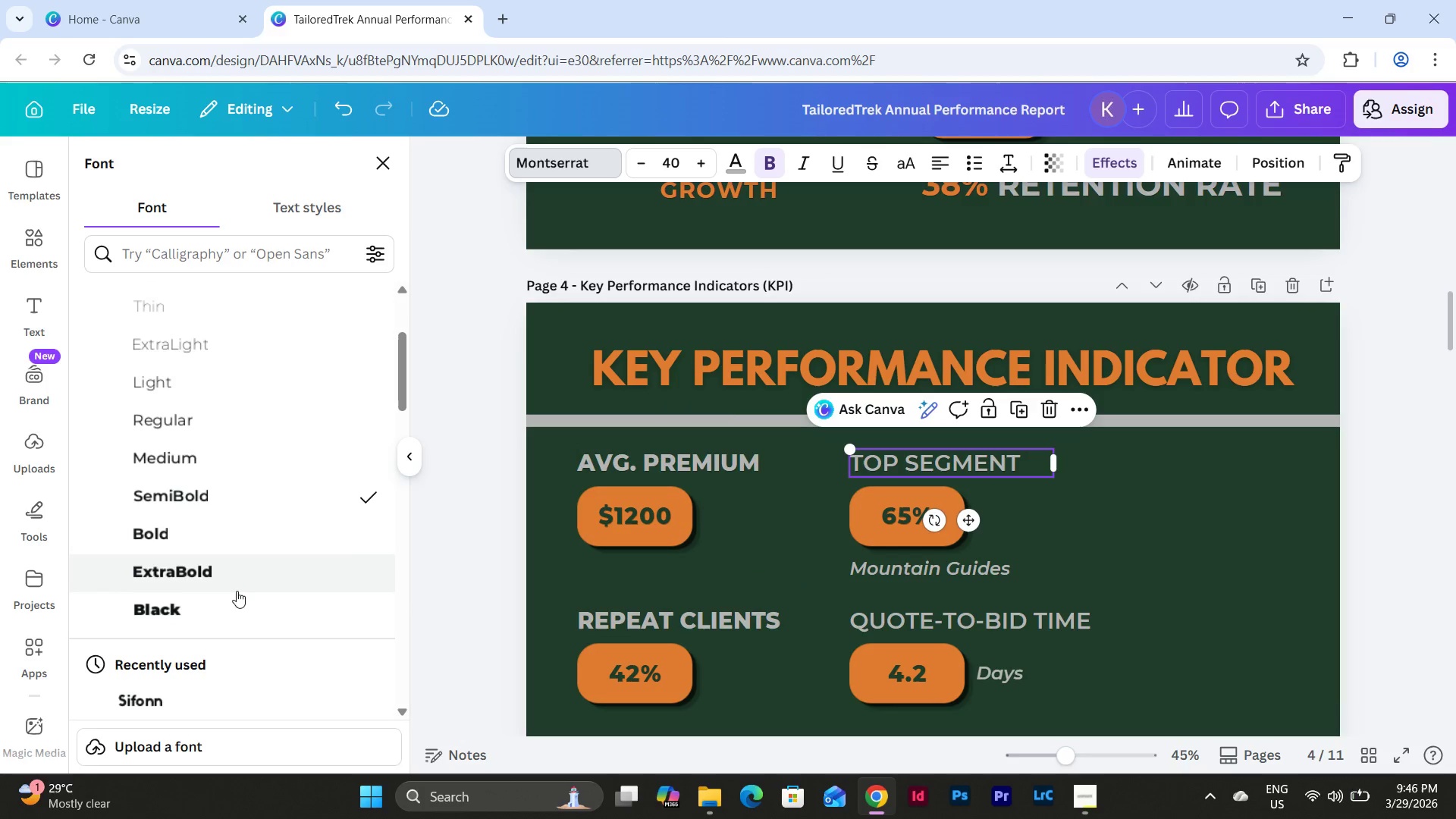 
left_click([234, 576])
 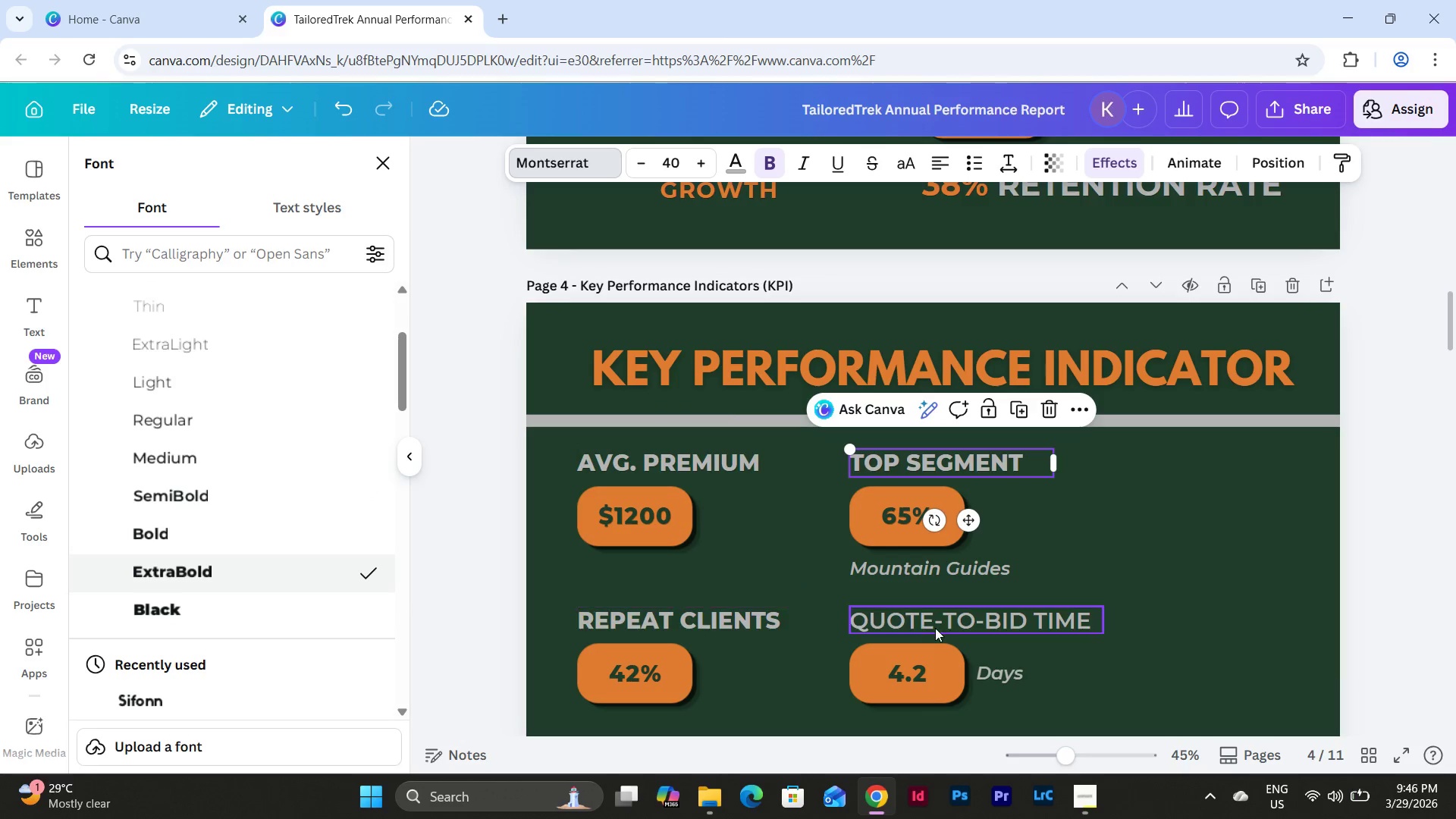 
left_click([939, 627])
 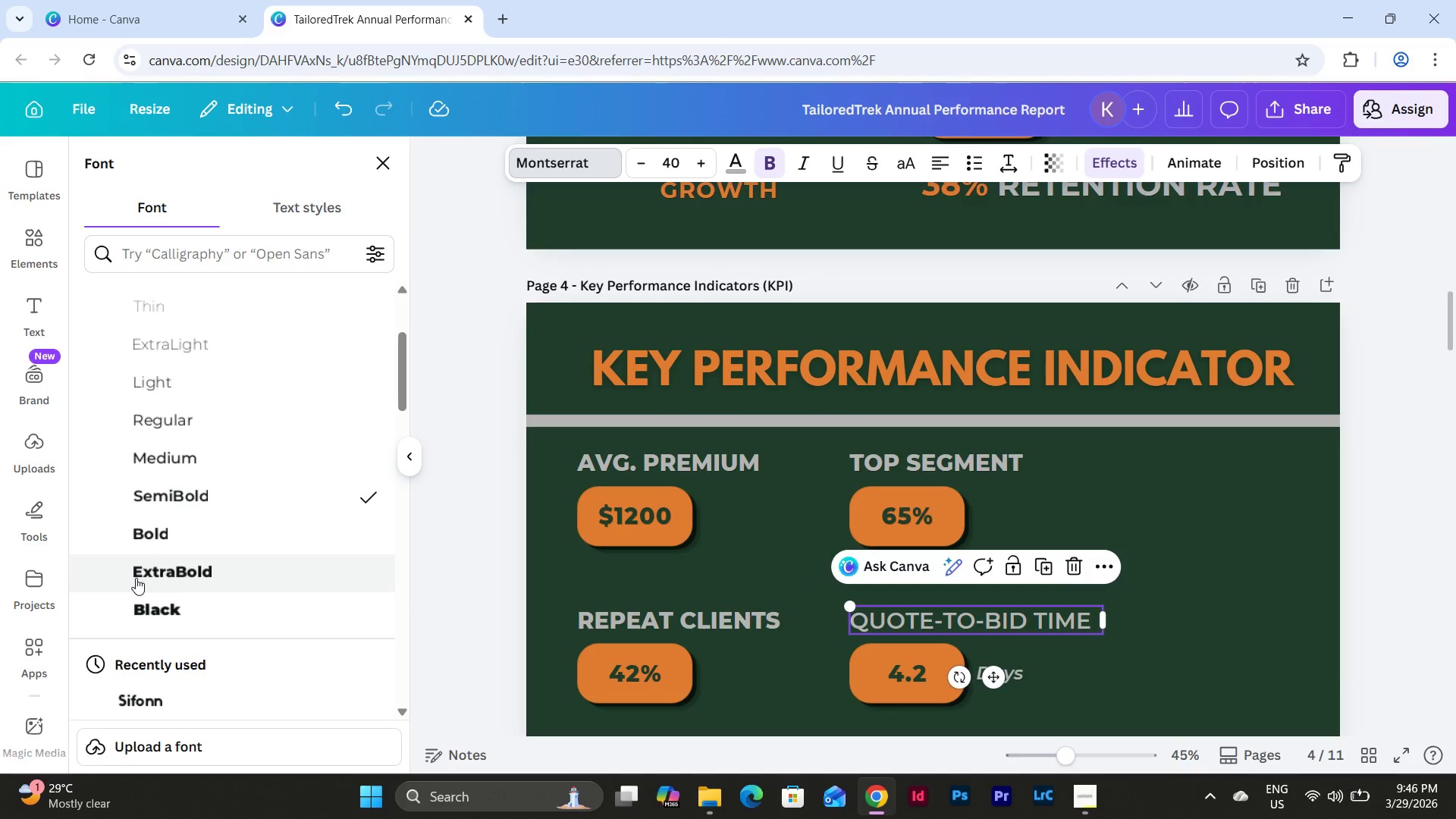 
left_click([161, 572])
 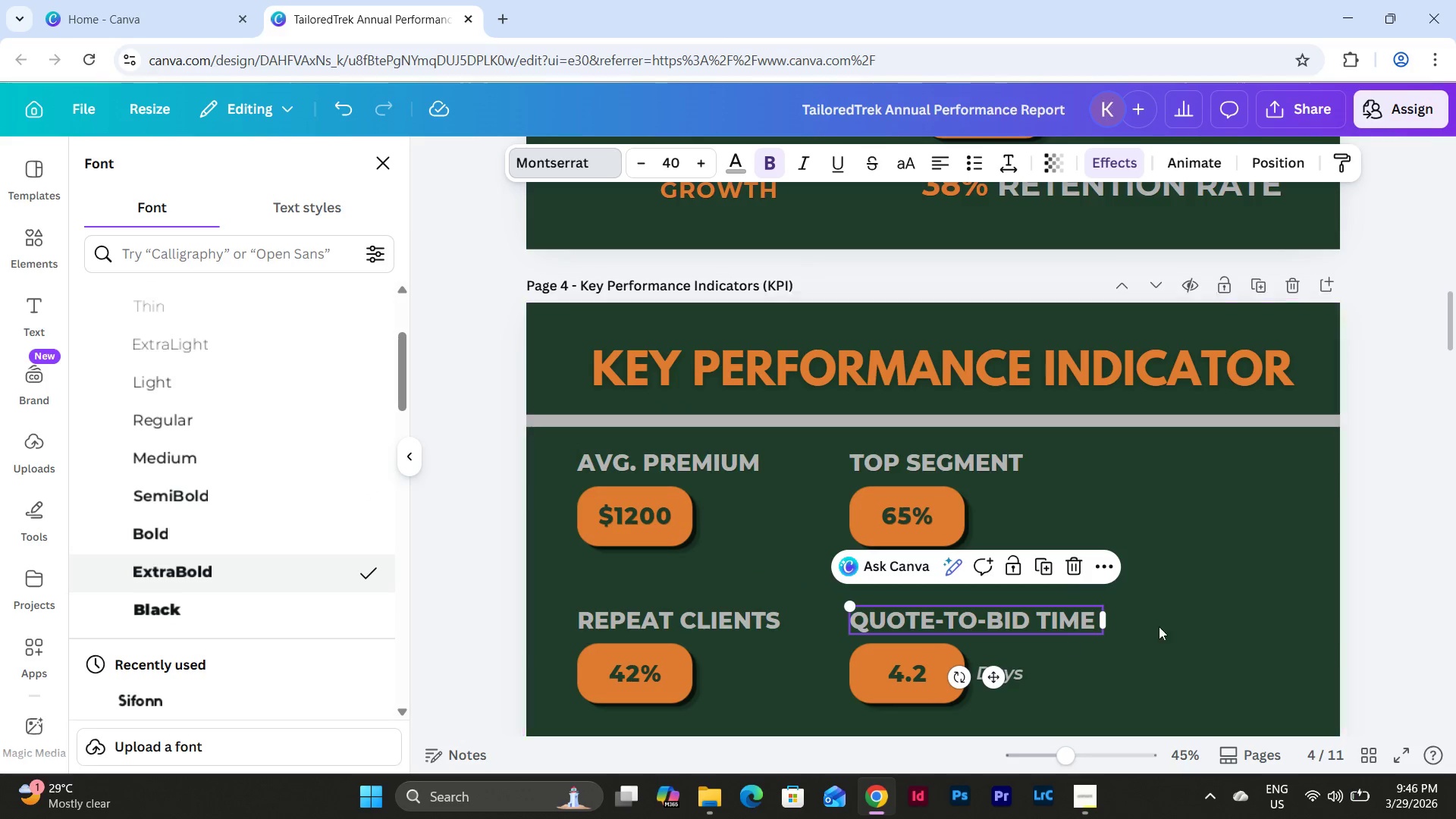 
left_click([1234, 584])
 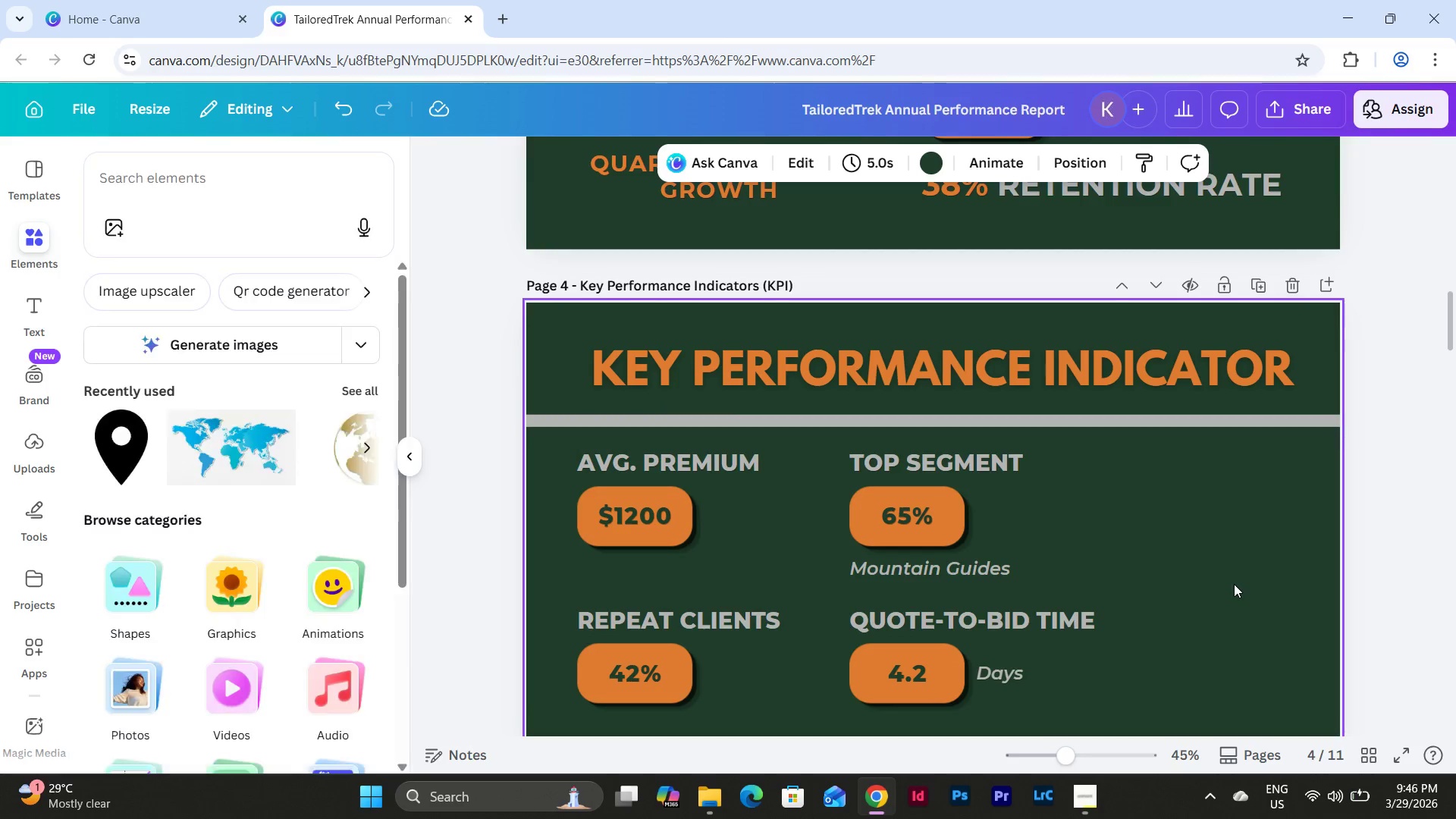 
scroll: coordinate [1234, 584], scroll_direction: down, amount: 2.0
 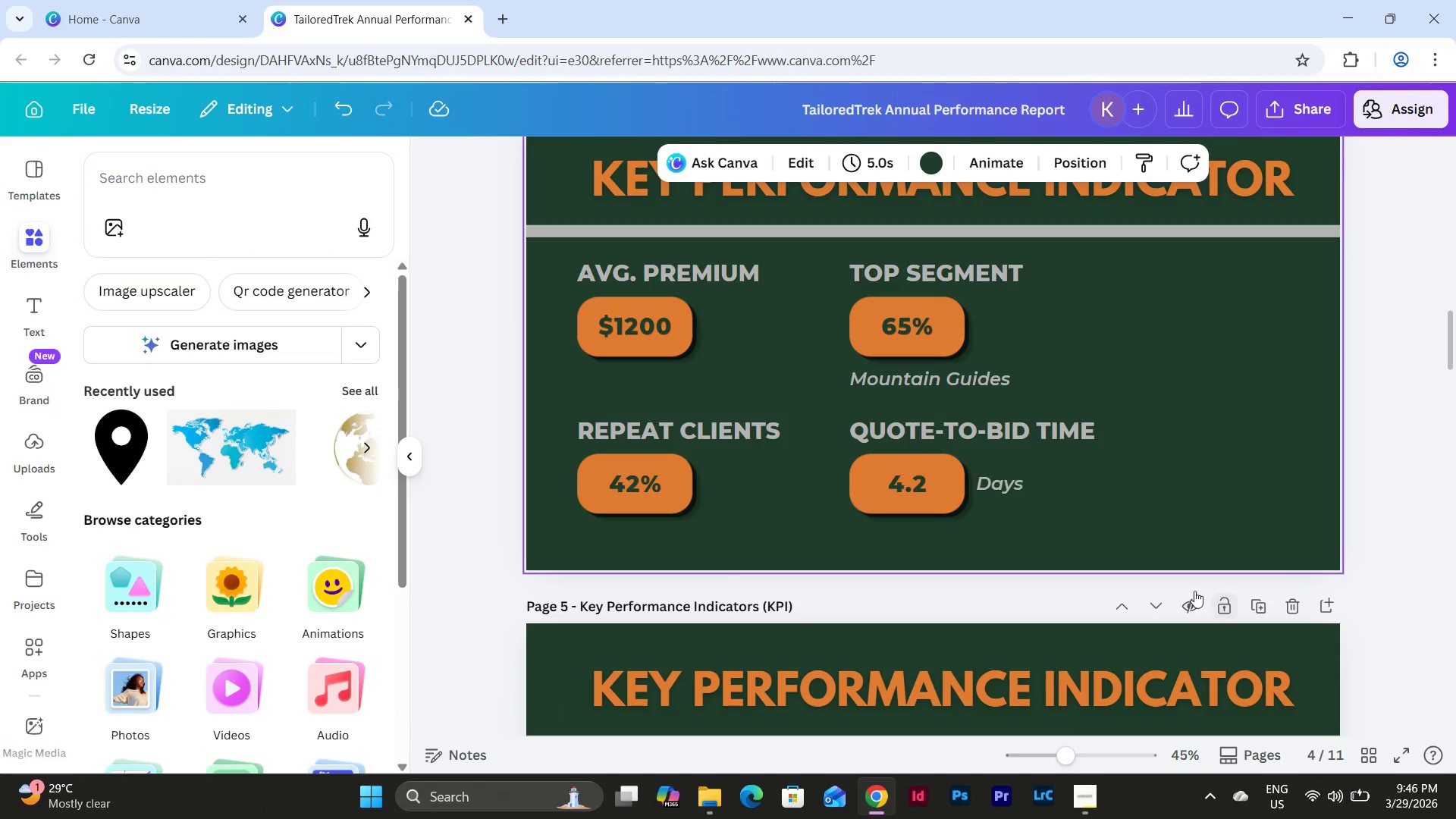 
scroll: coordinate [1220, 580], scroll_direction: up, amount: 2.0
 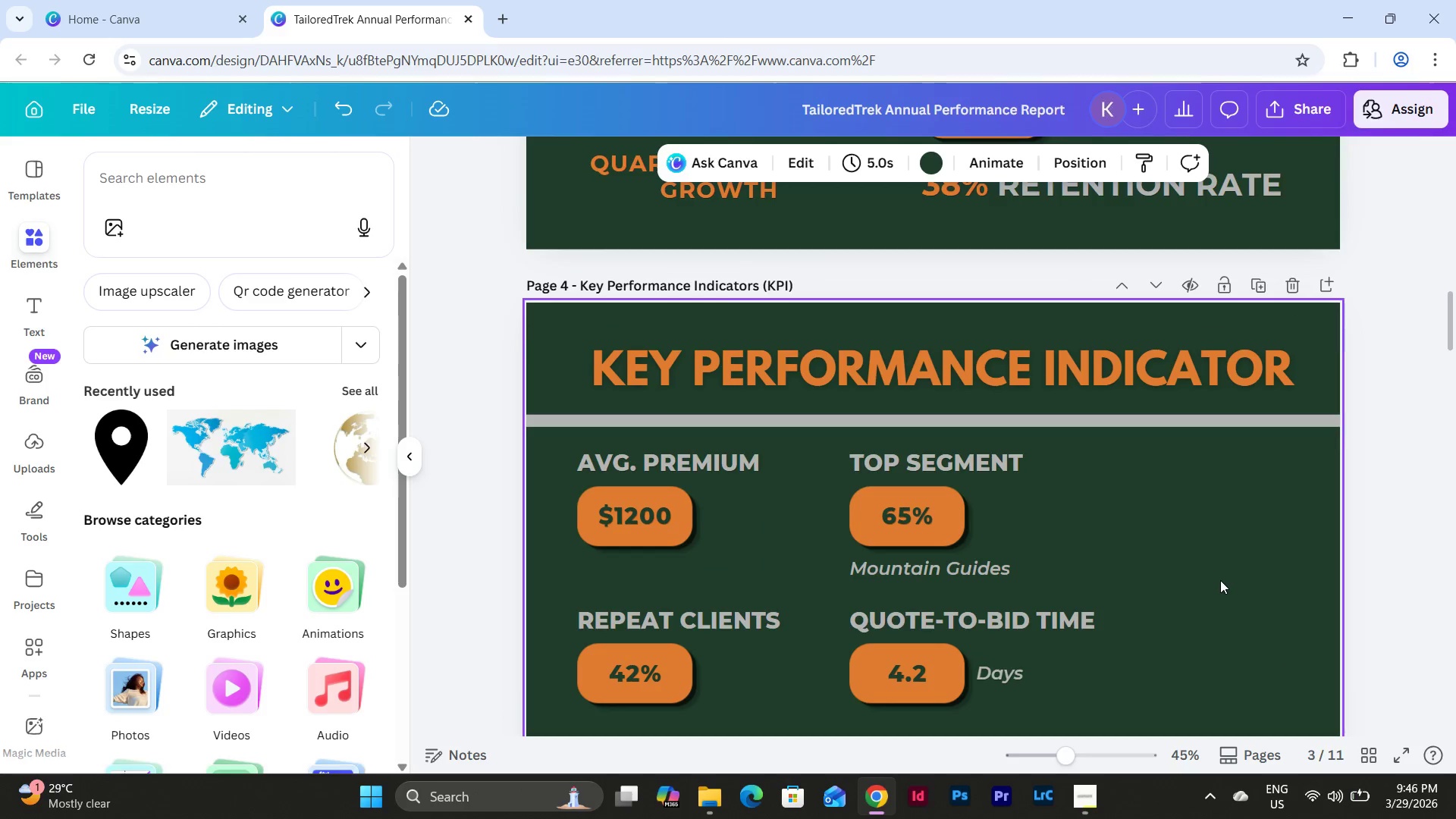 
scroll: coordinate [1226, 573], scroll_direction: down, amount: 1.0
 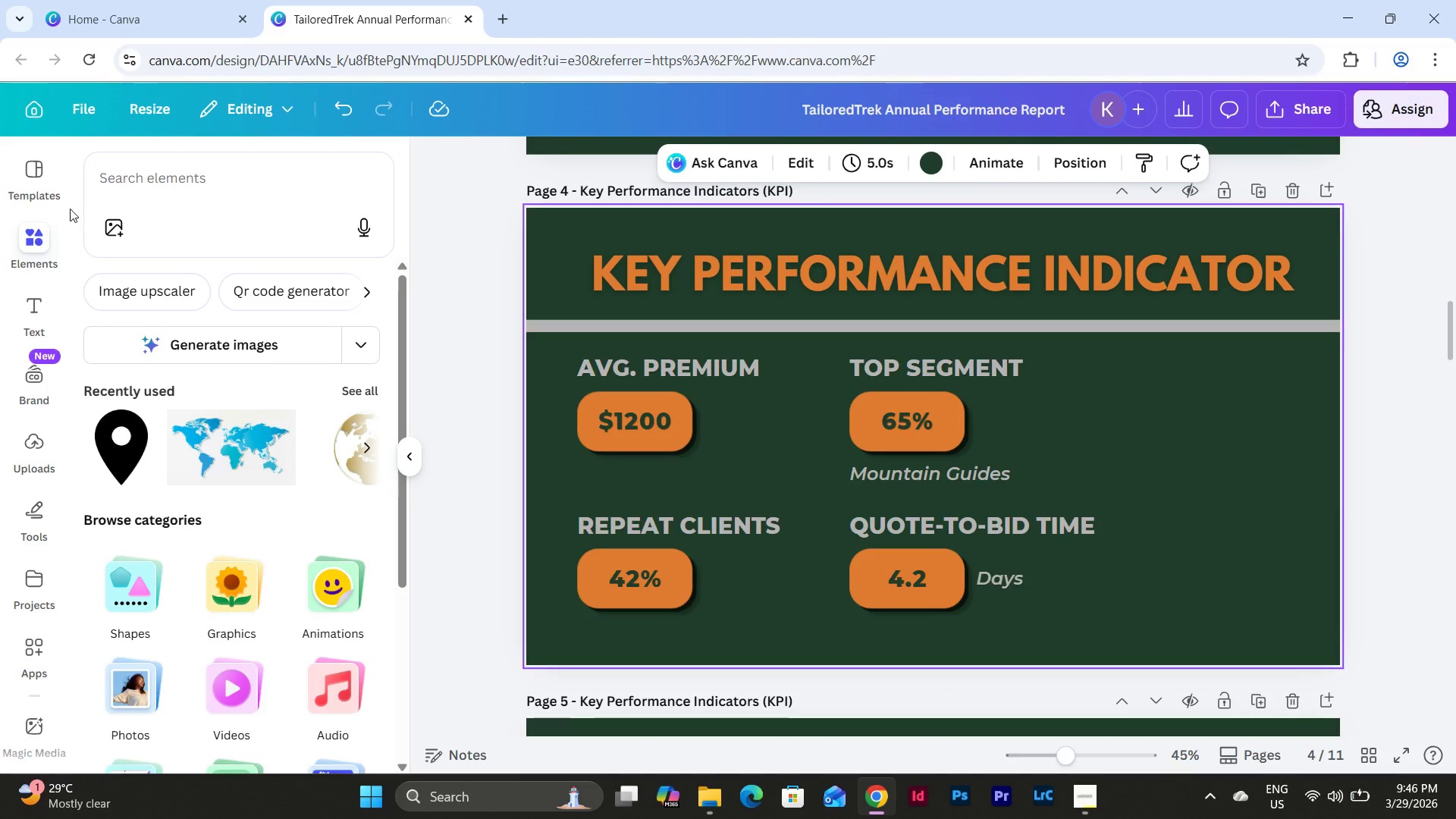 
left_click([39, 236])
 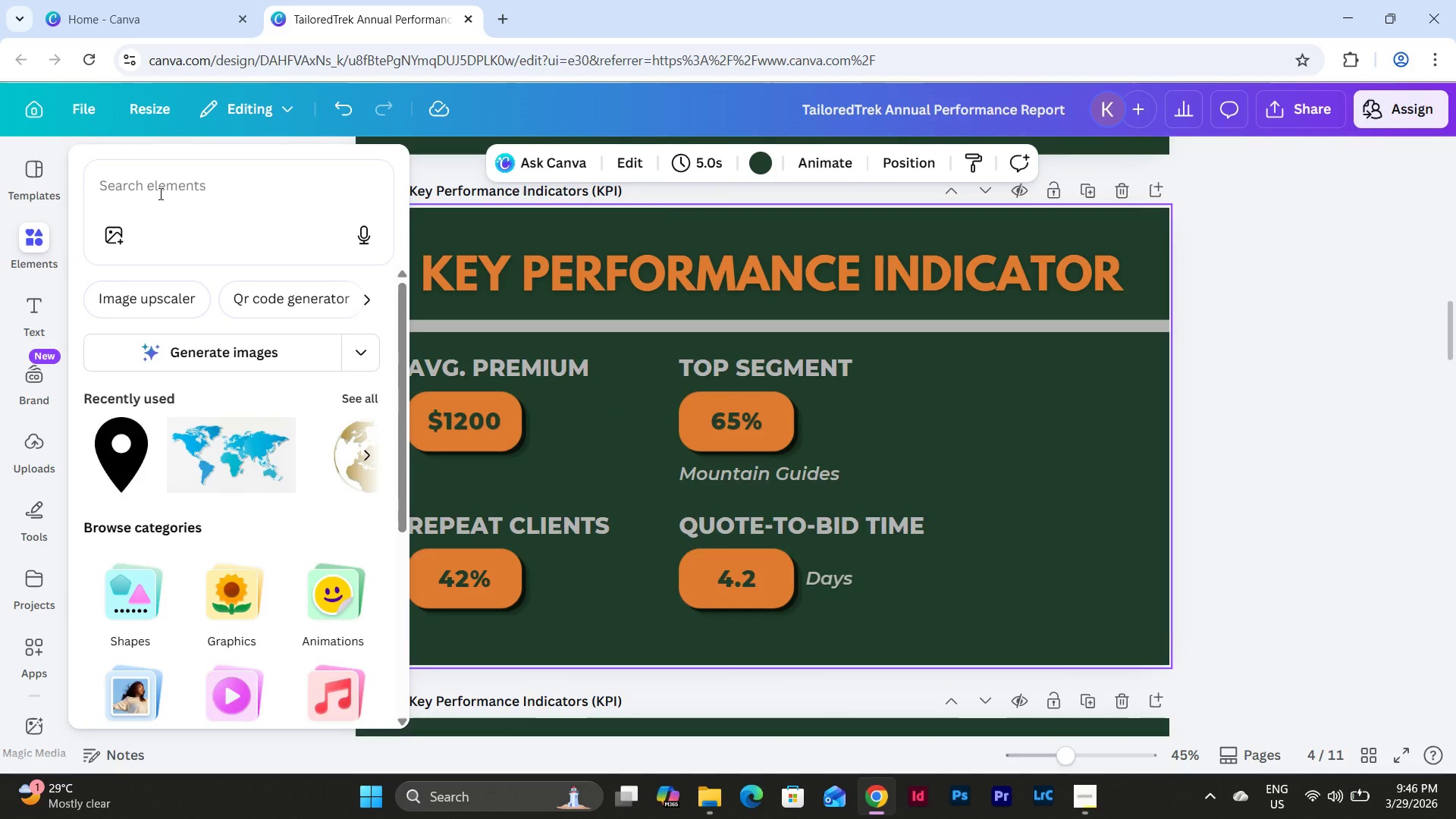 
left_click([184, 186])
 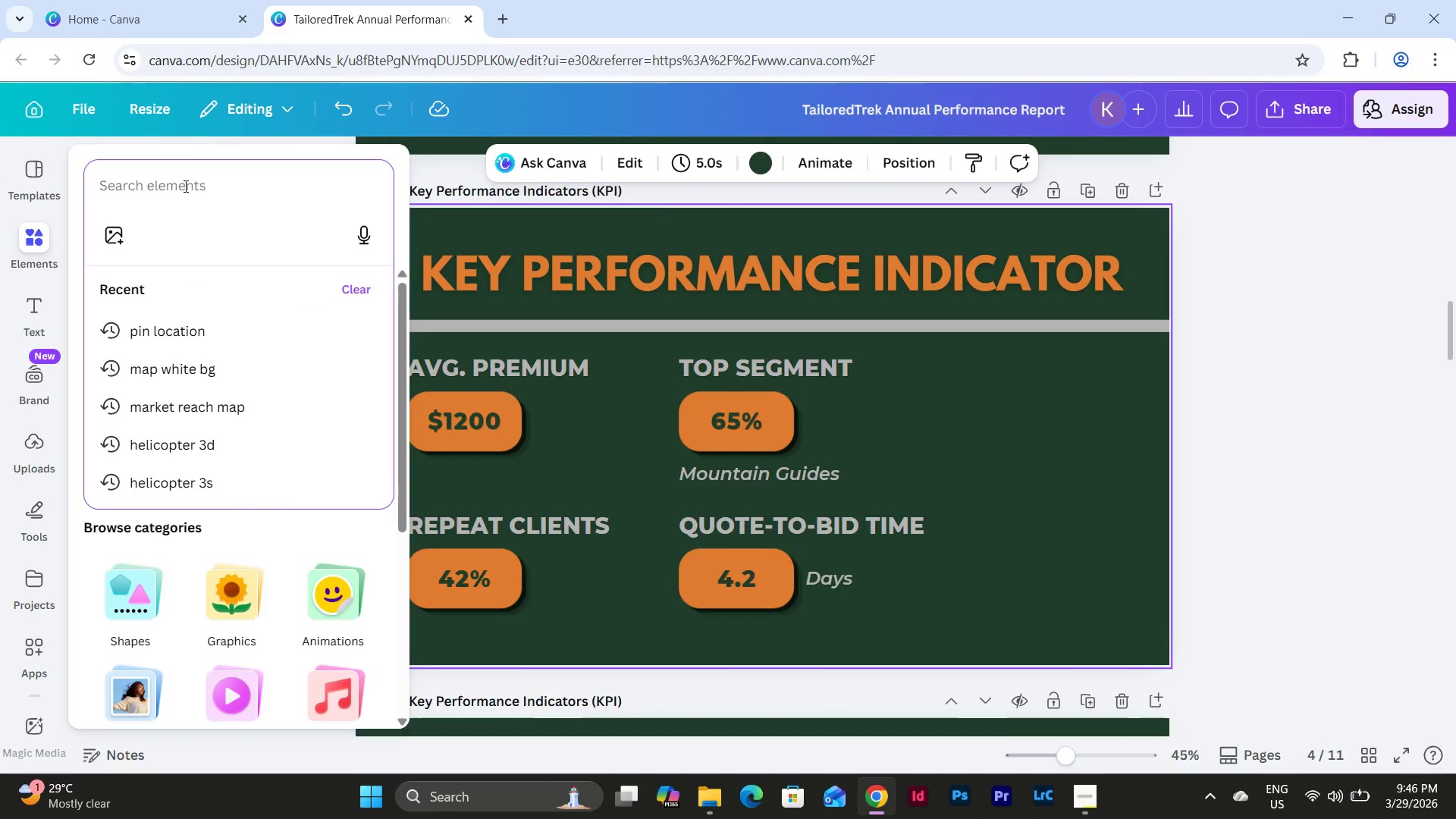 
type(frame)
 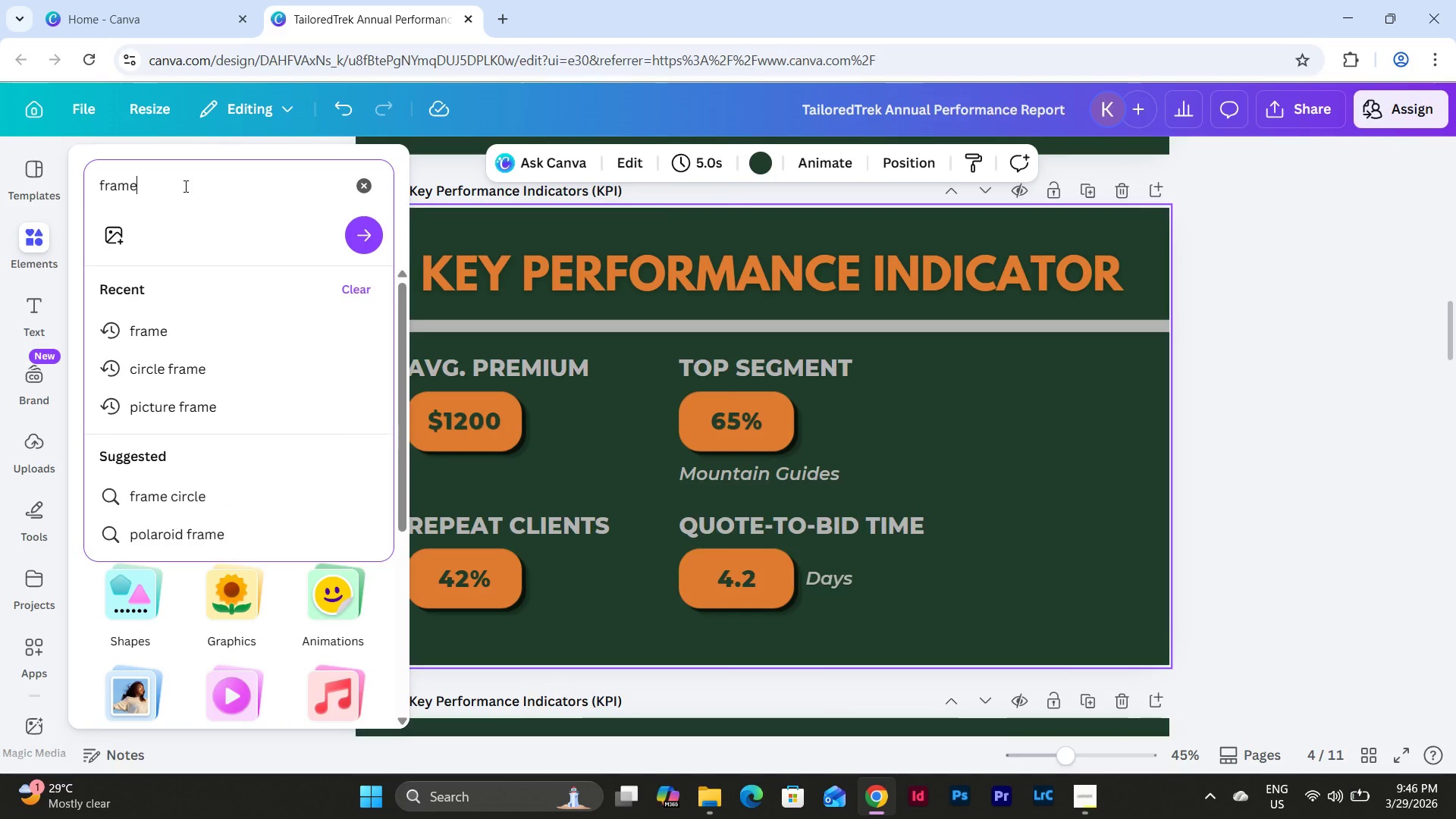 
key(Enter)
 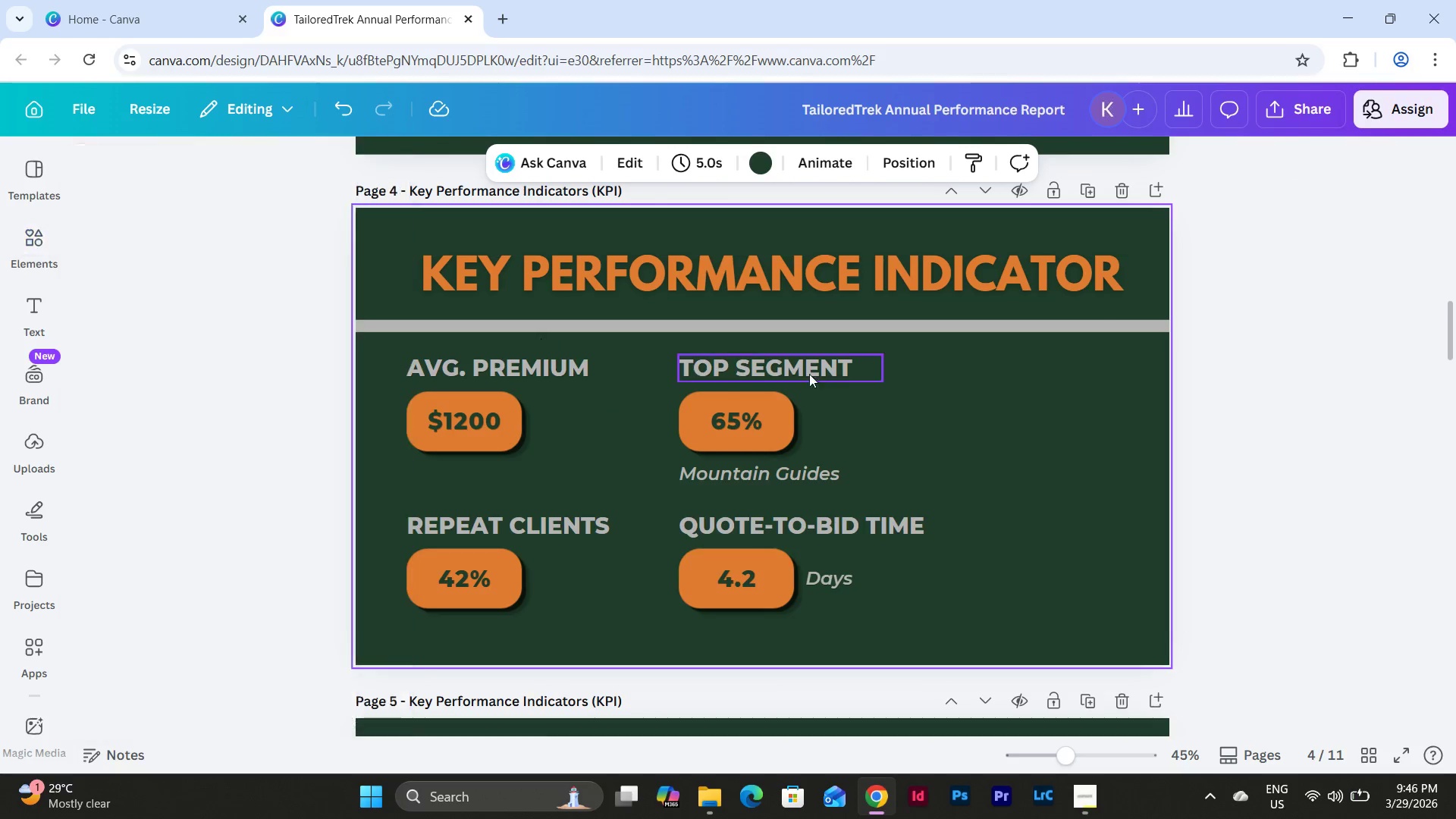 
scroll: coordinate [1046, 437], scroll_direction: down, amount: 3.0
 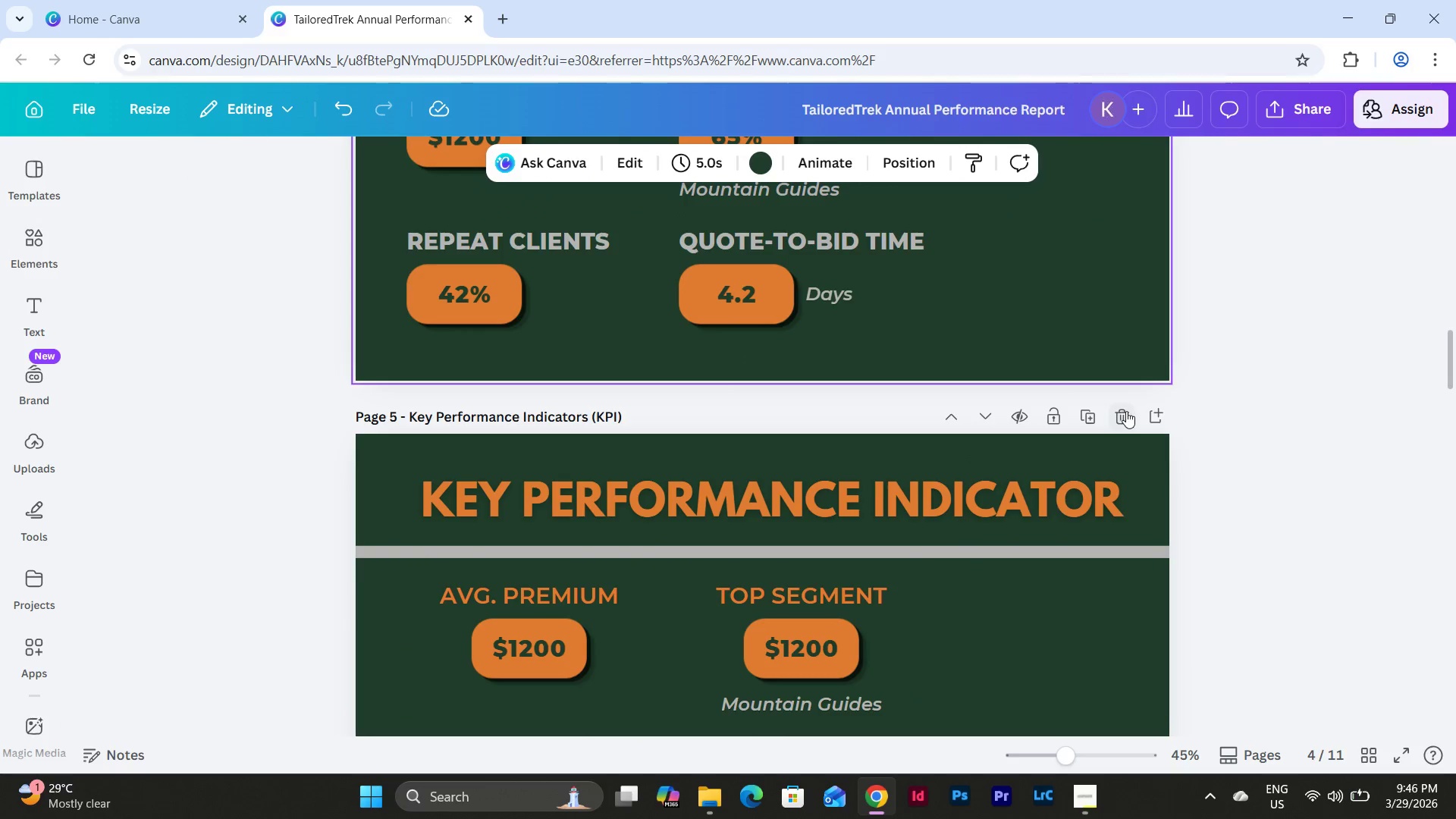 
left_click([1126, 411])
 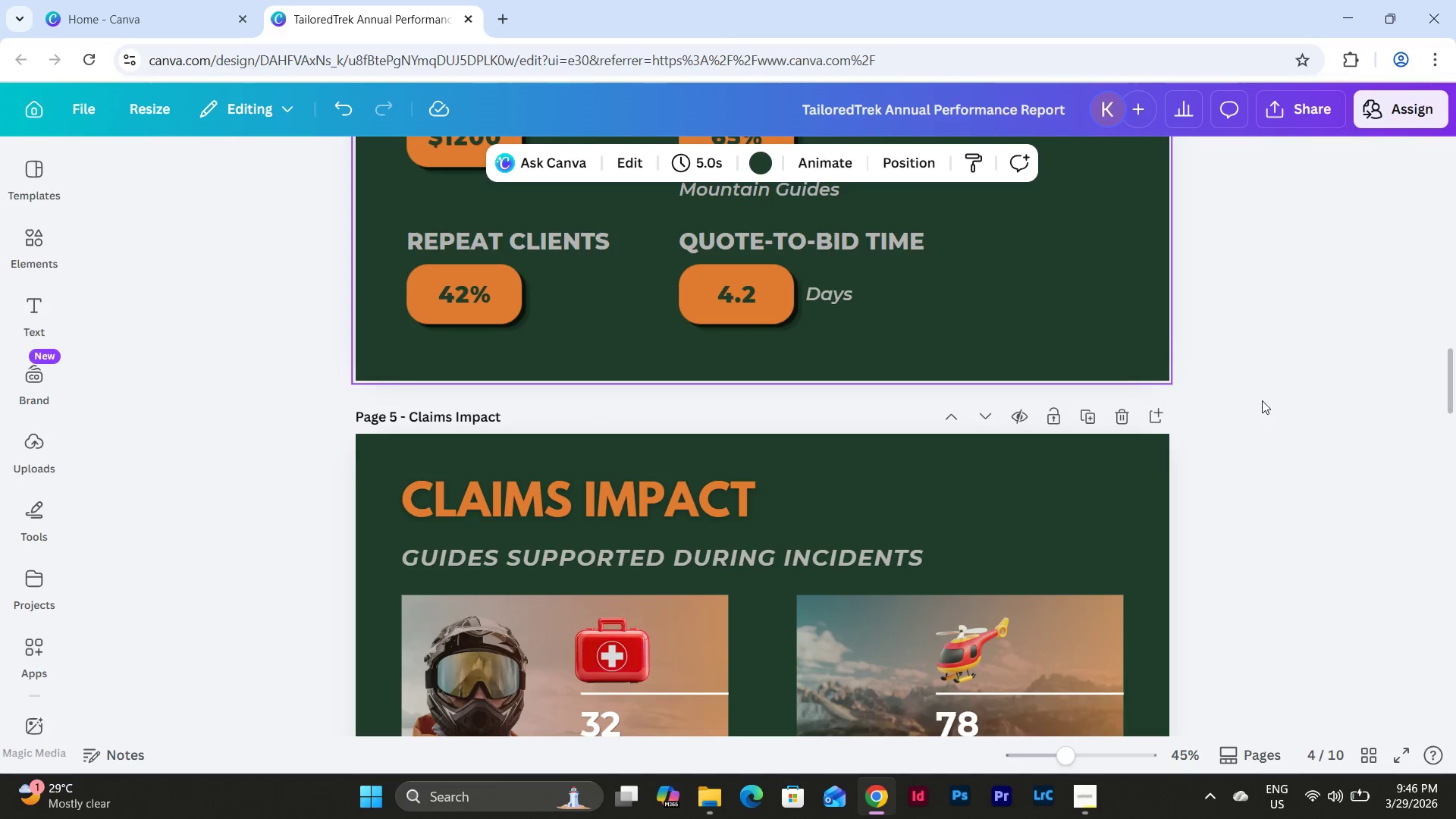 
scroll: coordinate [1263, 400], scroll_direction: up, amount: 4.0
 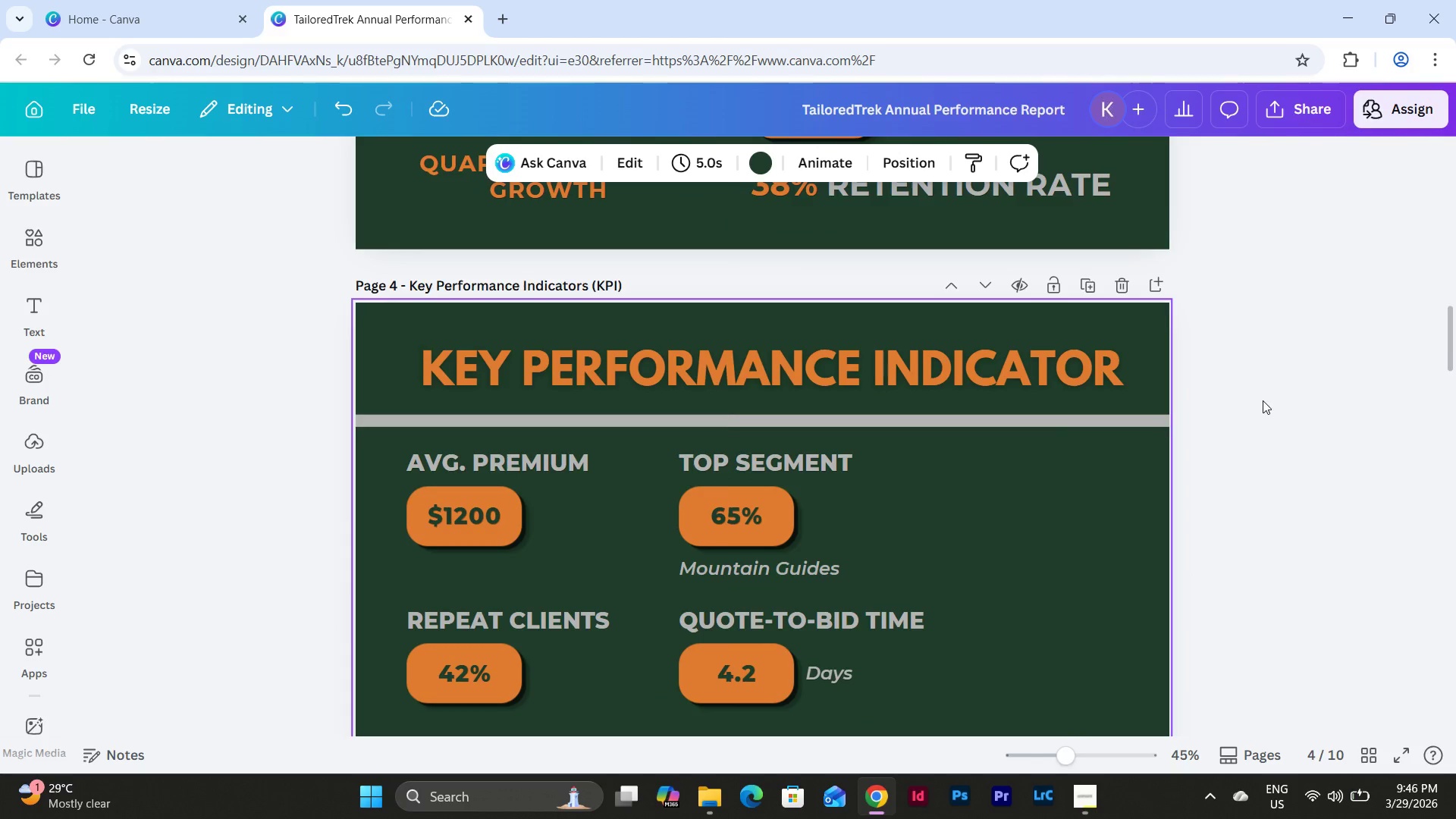 
scroll: coordinate [1263, 400], scroll_direction: down, amount: 2.0
 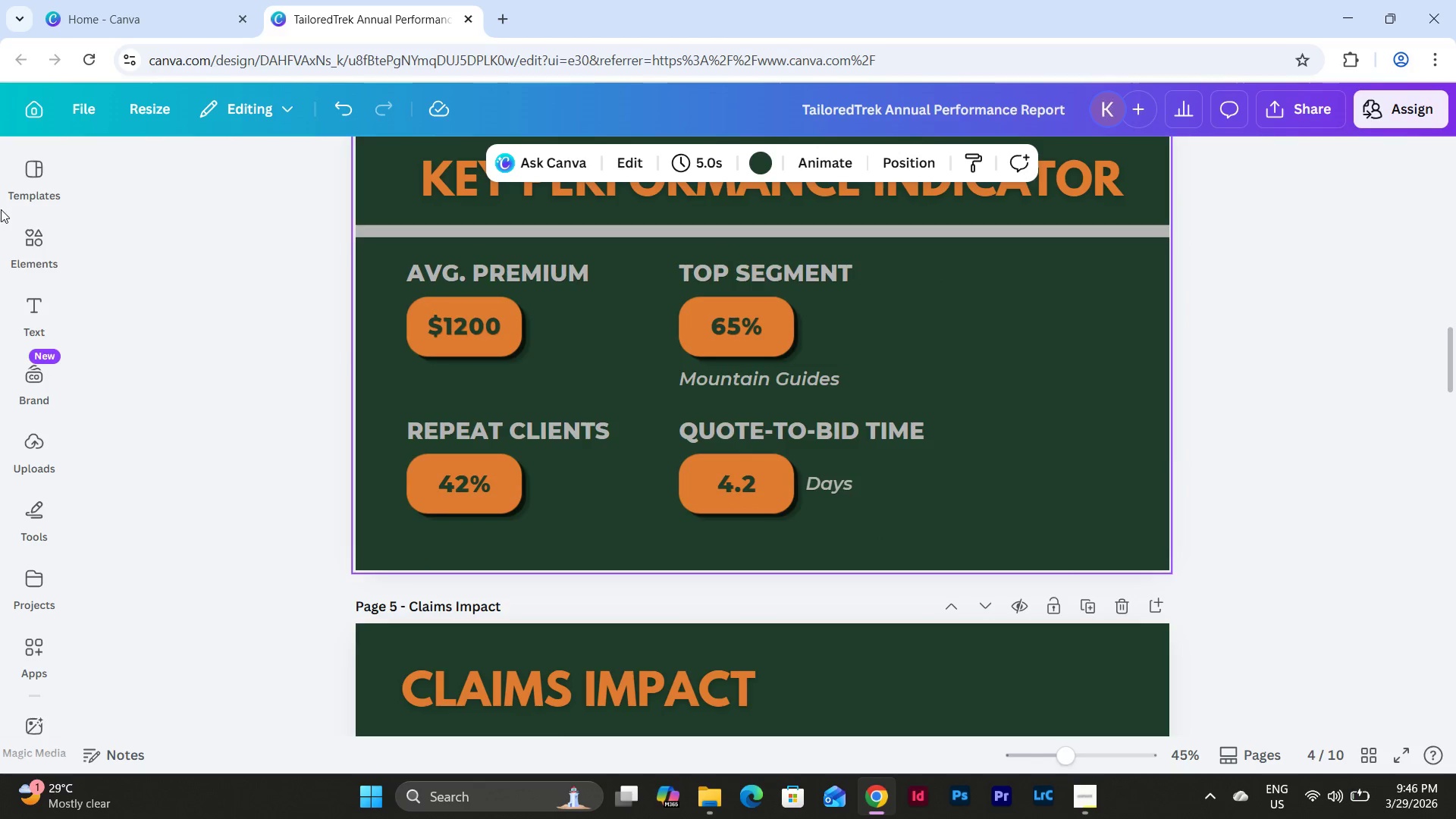 
wait(5.1)
 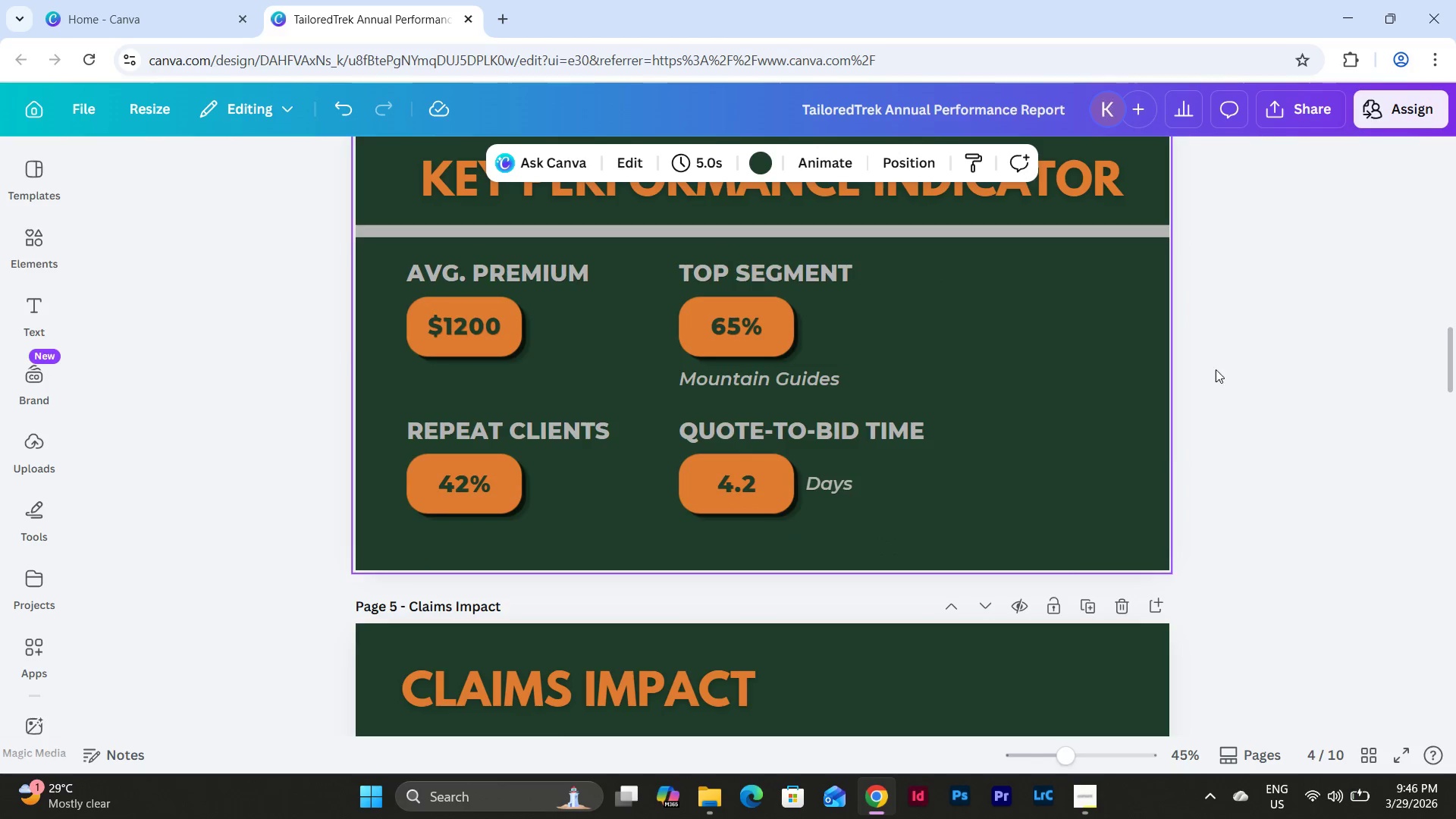 
left_click([136, 459])
 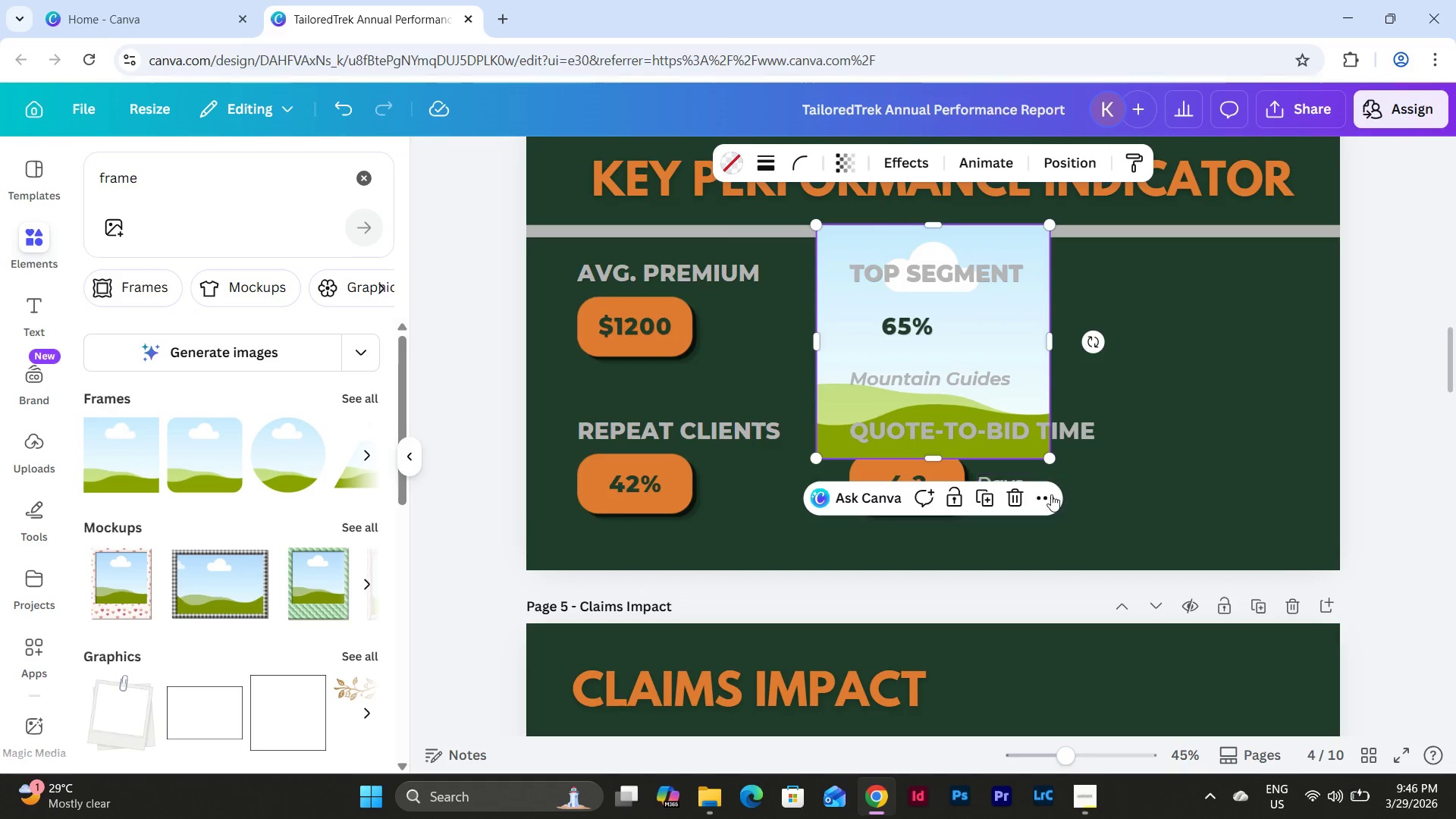 
left_click([1015, 500])
 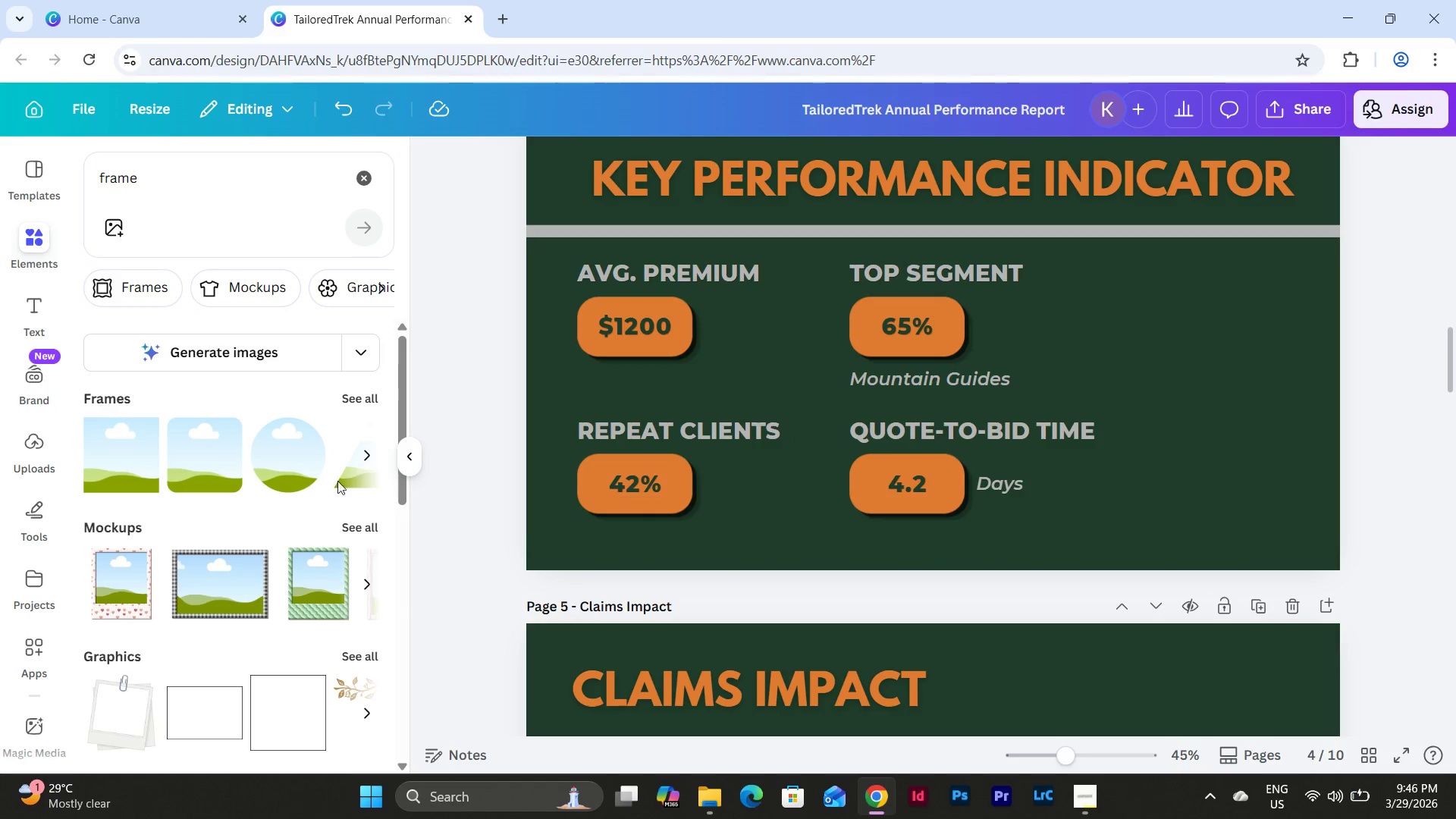 
left_click([271, 463])
 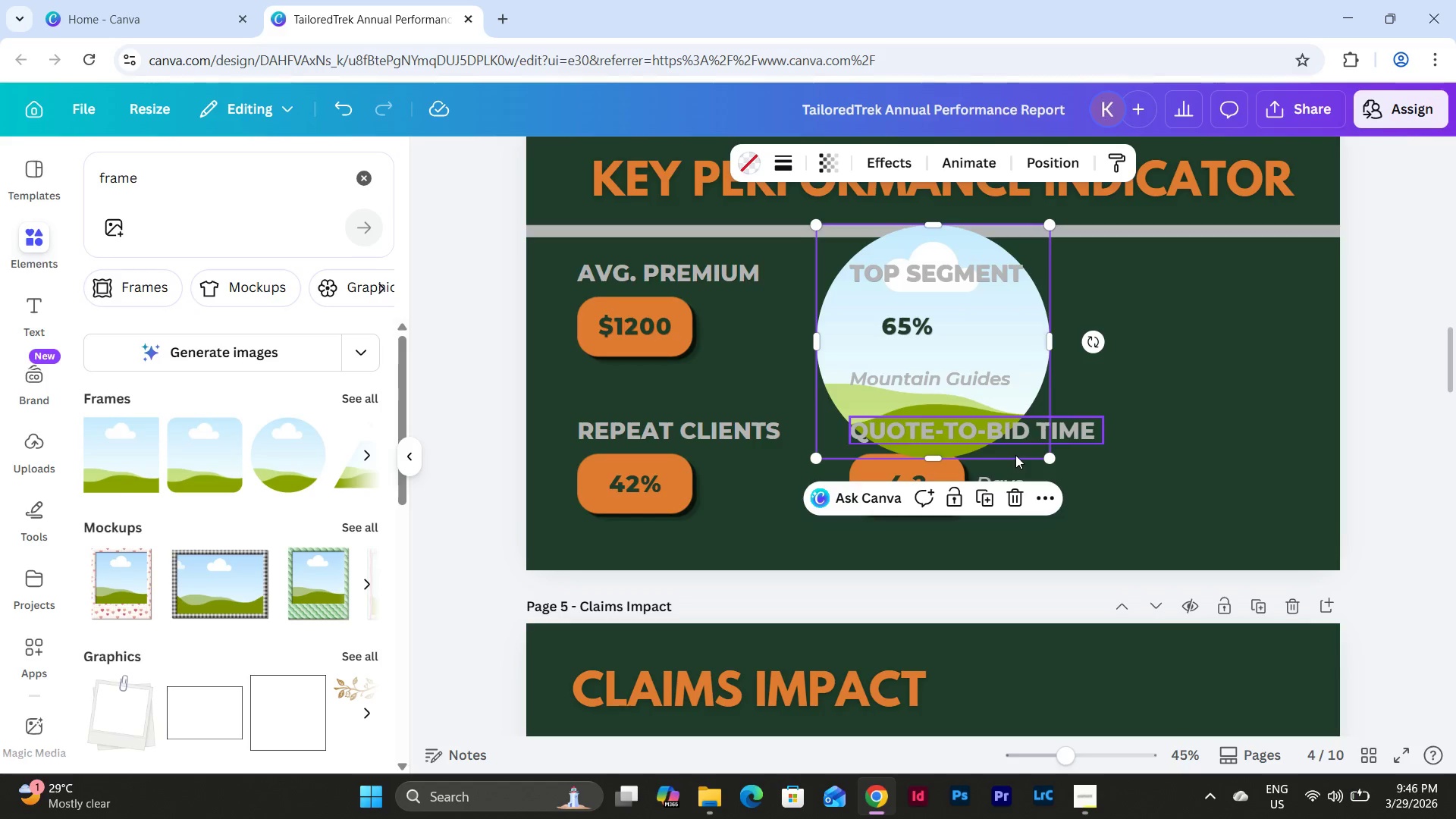 
left_click([1012, 500])
 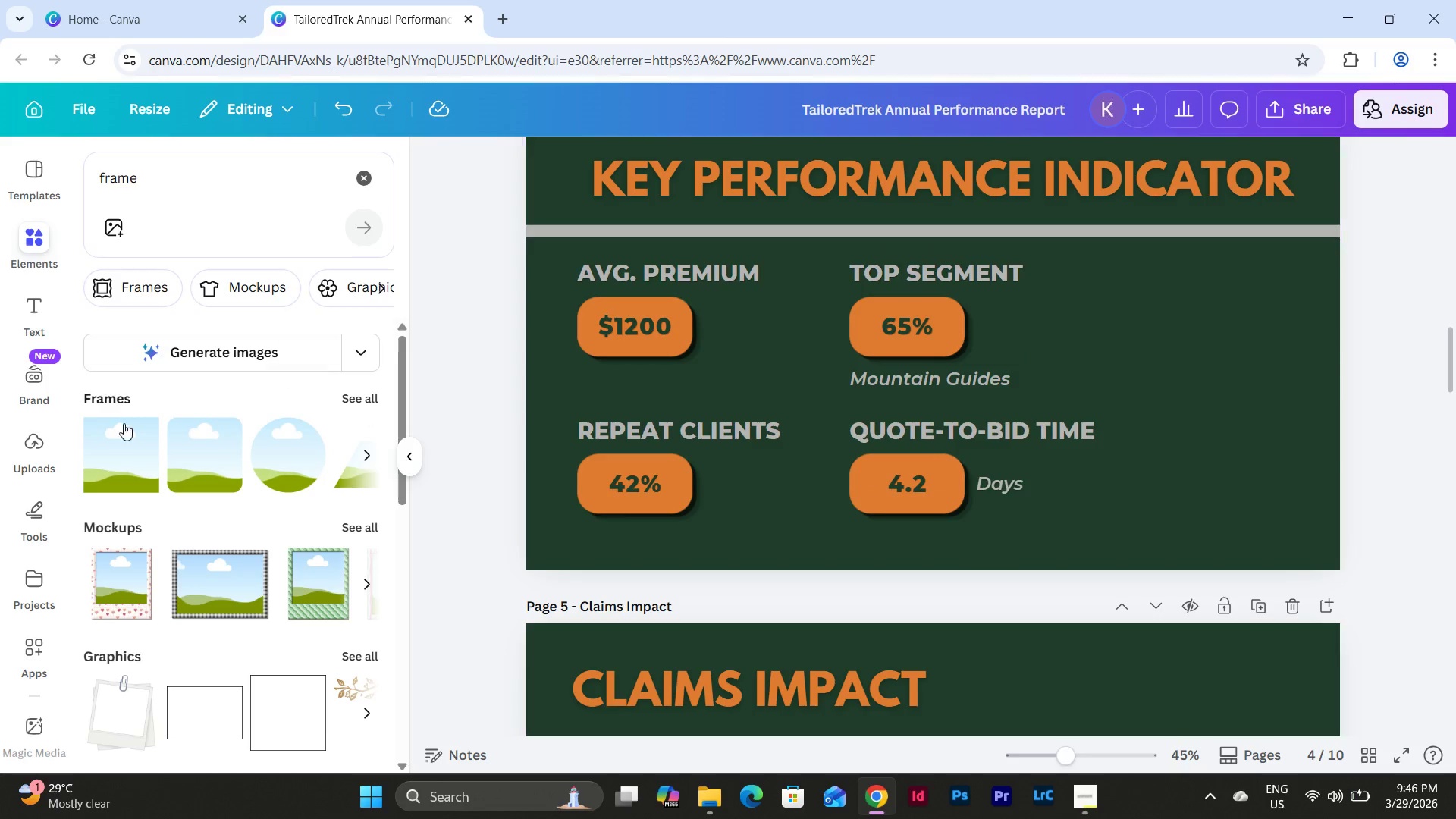 
left_click([142, 444])
 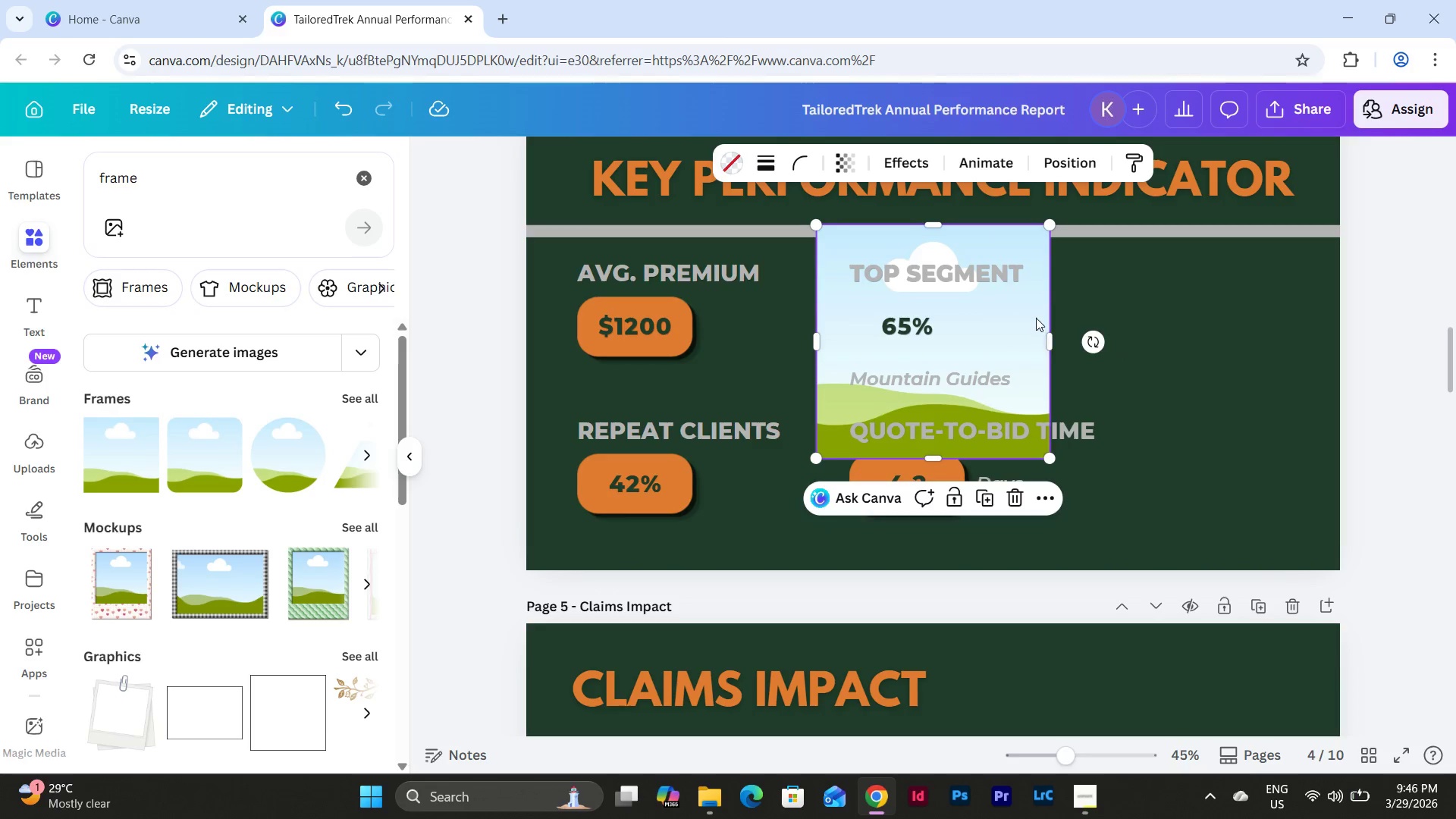 
left_click_drag(start_coordinate=[1018, 315], to_coordinate=[1310, 328])
 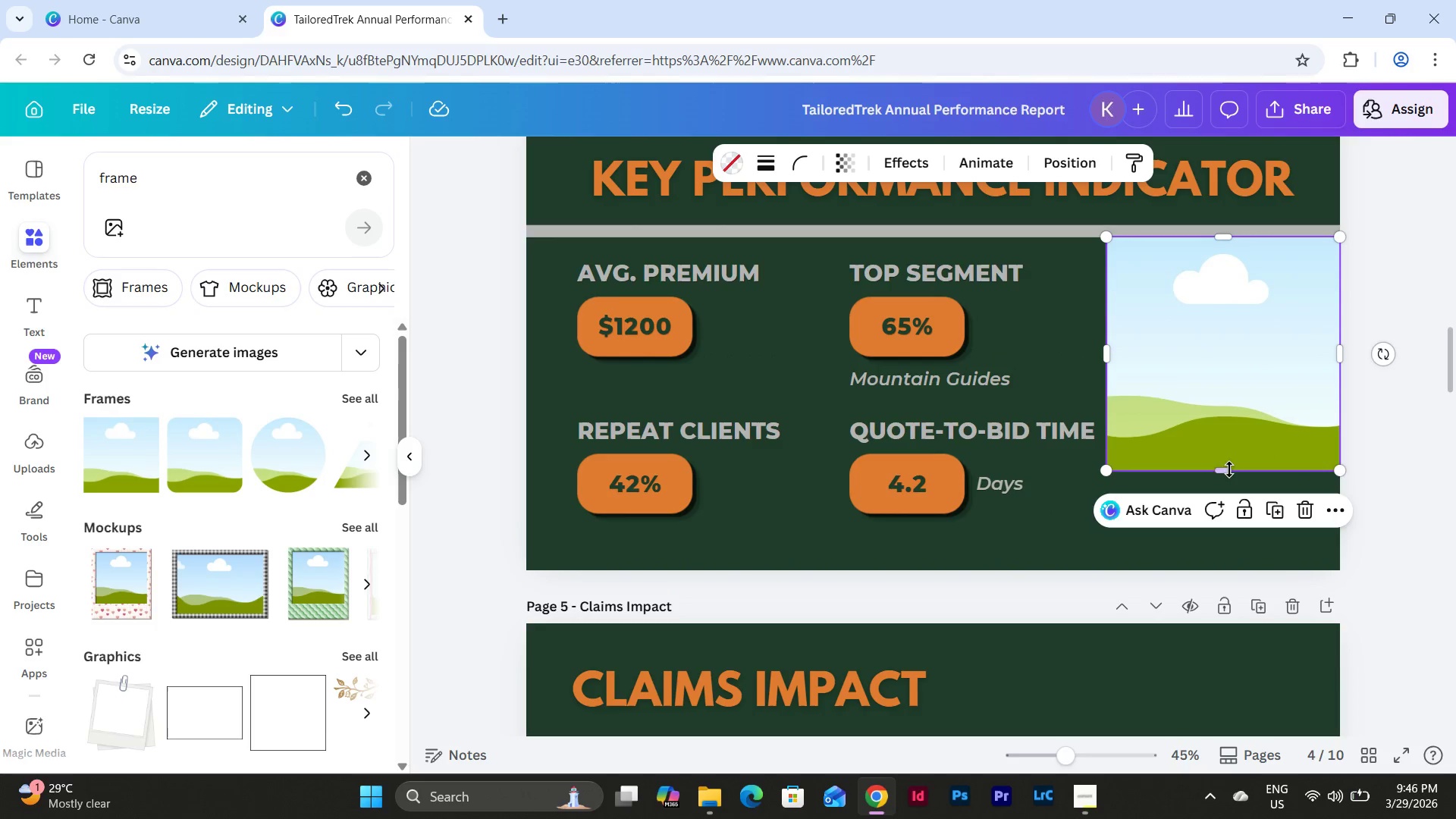 
left_click_drag(start_coordinate=[1223, 471], to_coordinate=[1235, 567])
 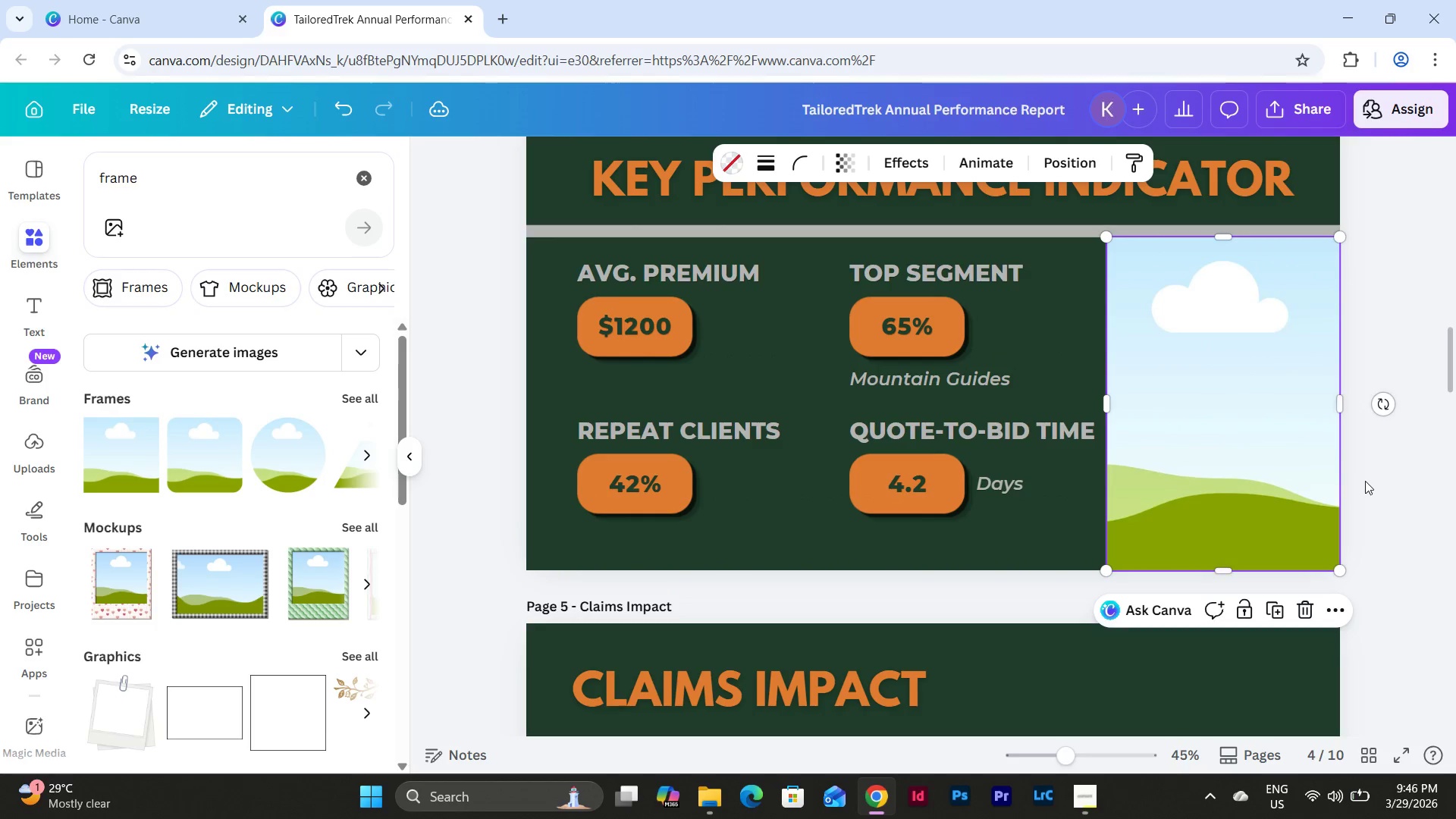 
left_click([1370, 472])
 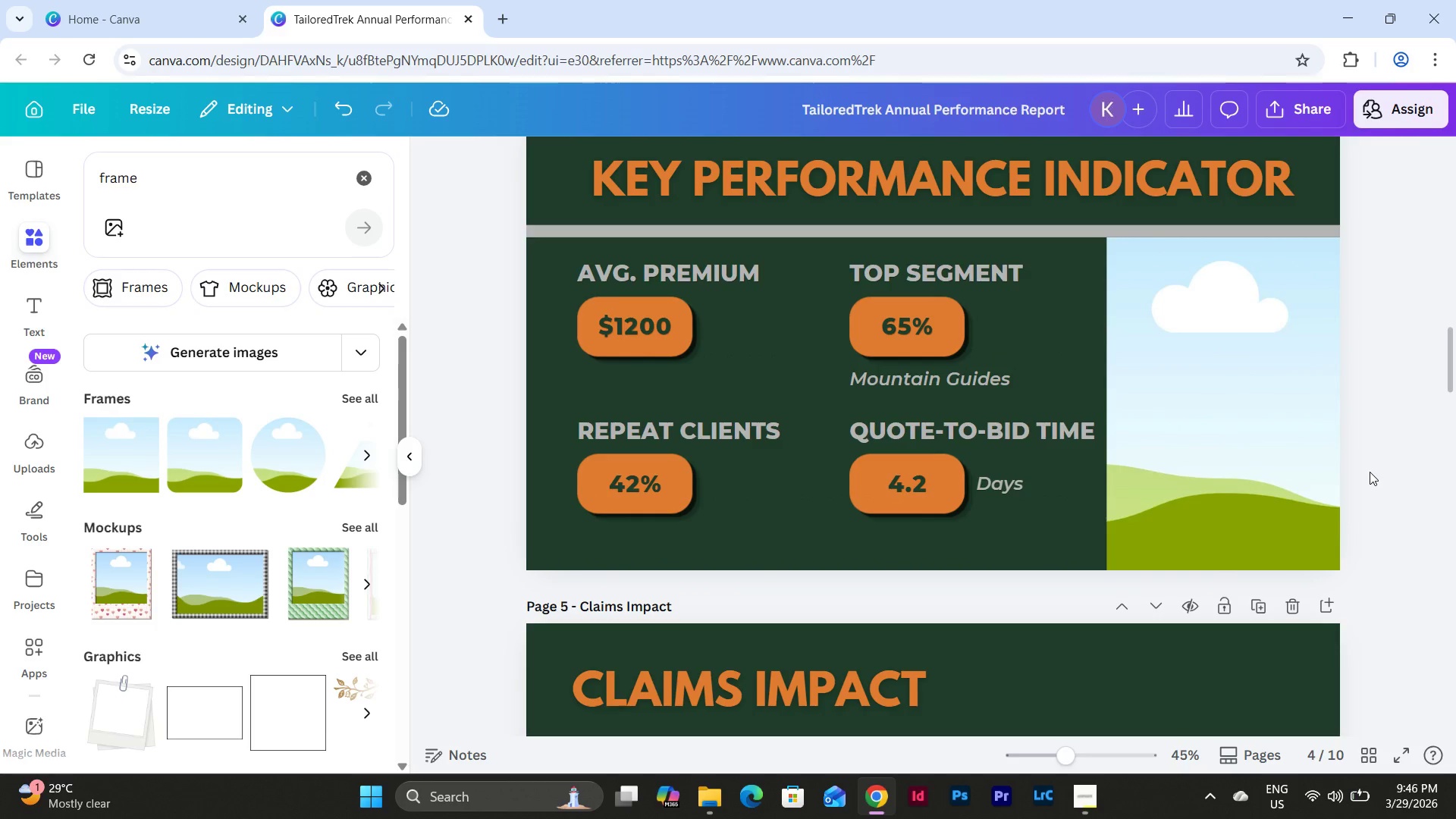 
scroll: coordinate [1370, 466], scroll_direction: up, amount: 1.0
 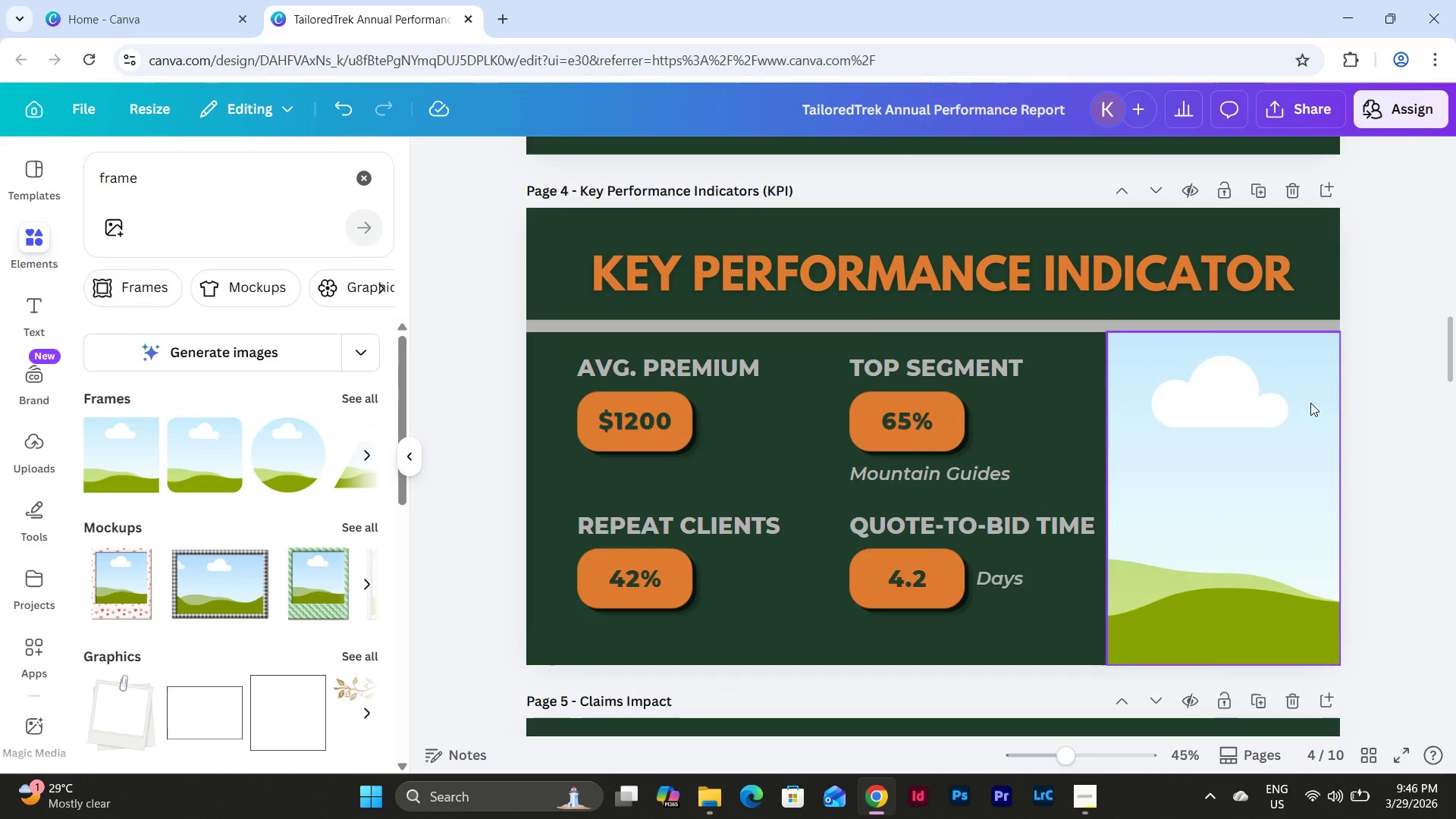 
left_click([1272, 365])
 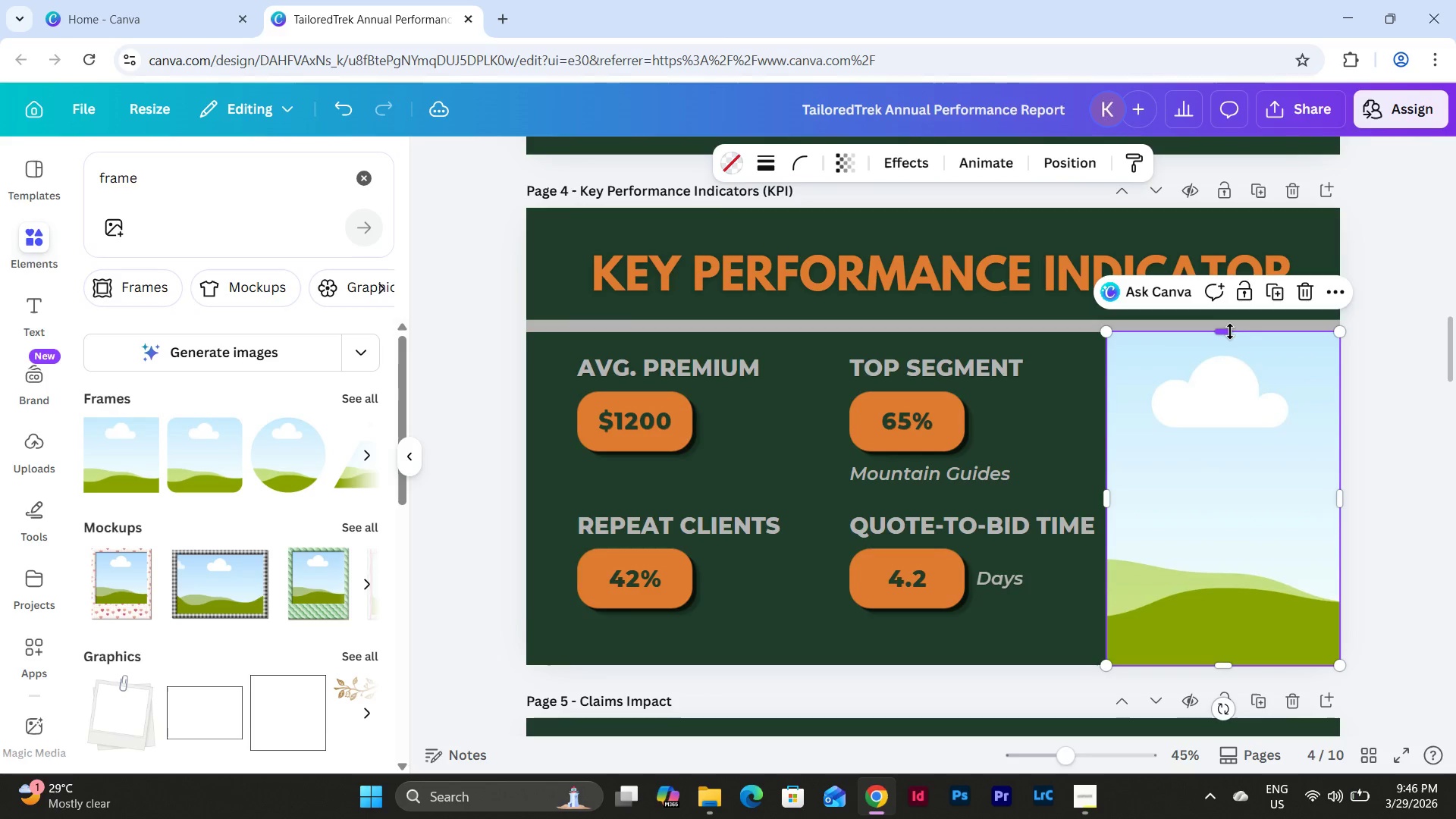 
left_click([1354, 423])
 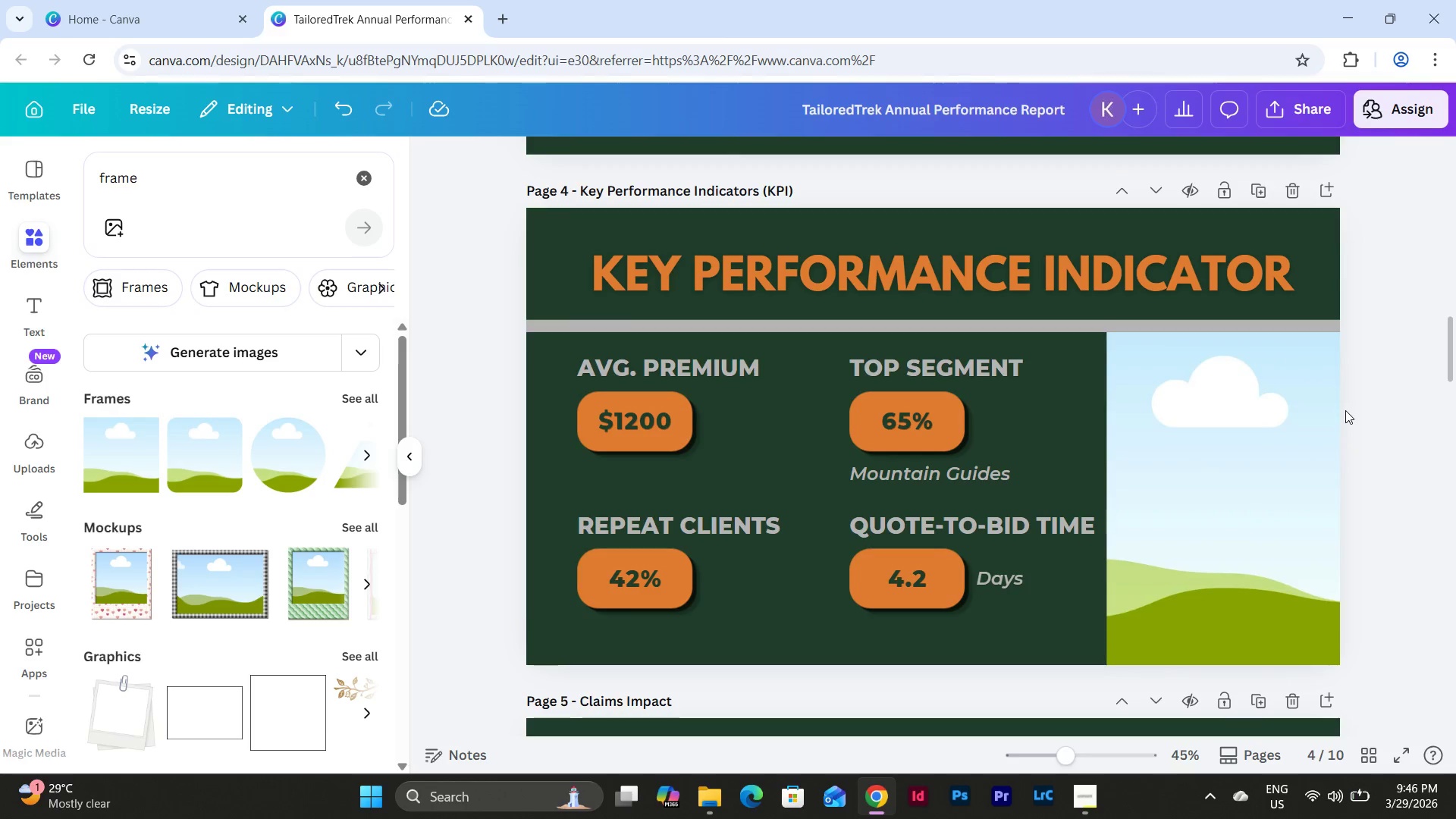 
left_click([1186, 493])
 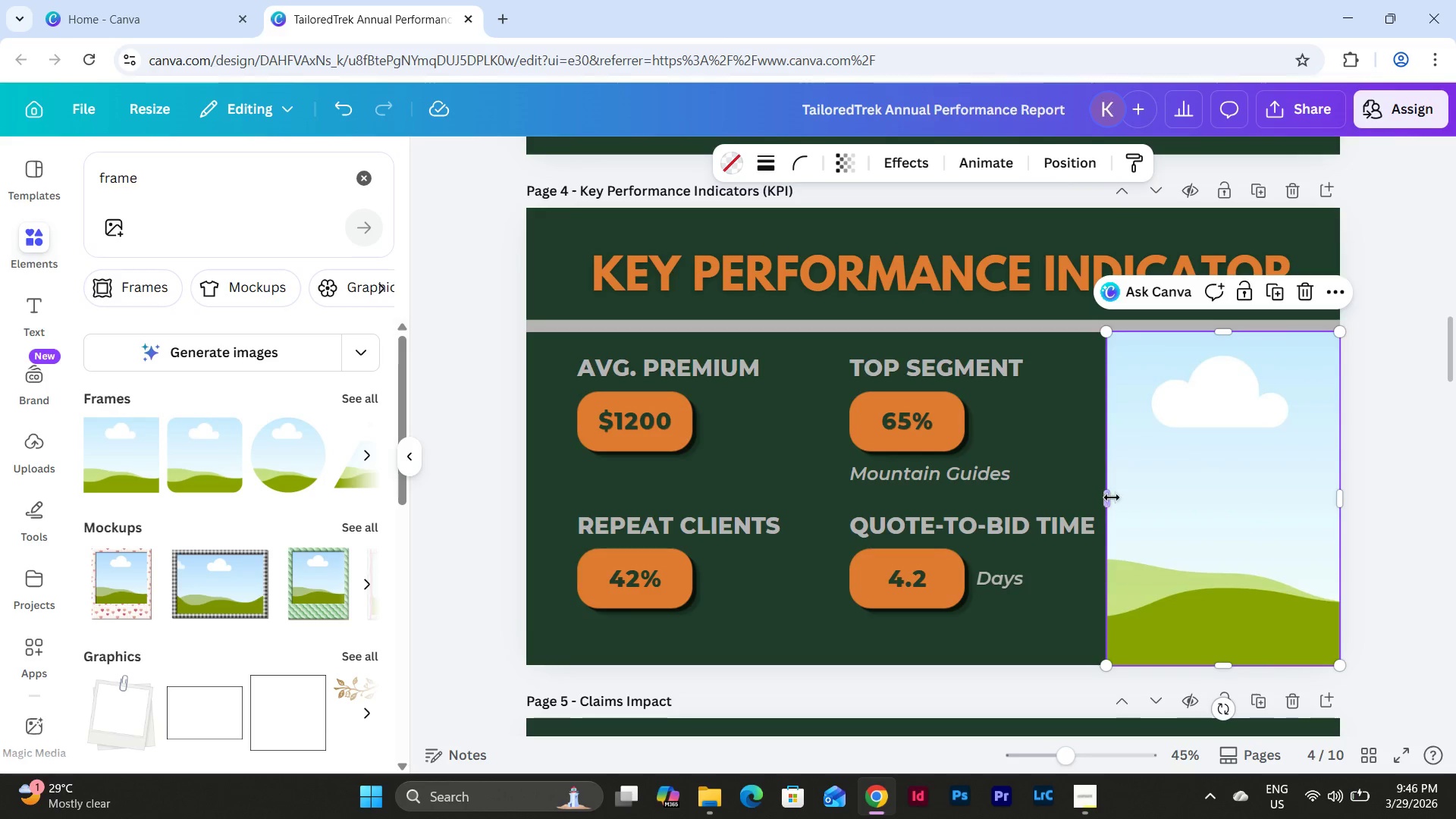 
left_click_drag(start_coordinate=[1108, 497], to_coordinate=[1122, 499])
 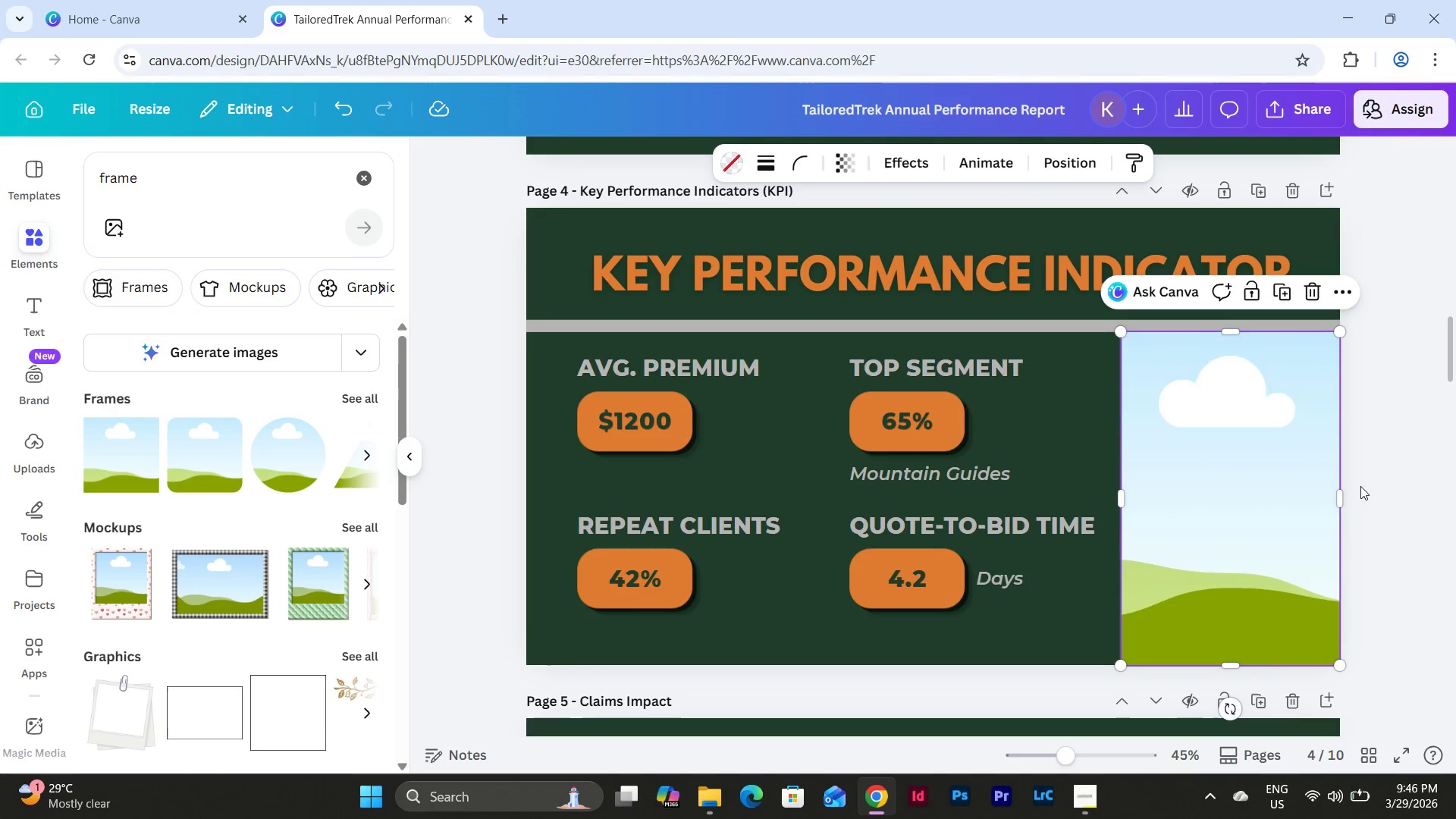 
left_click([1367, 479])
 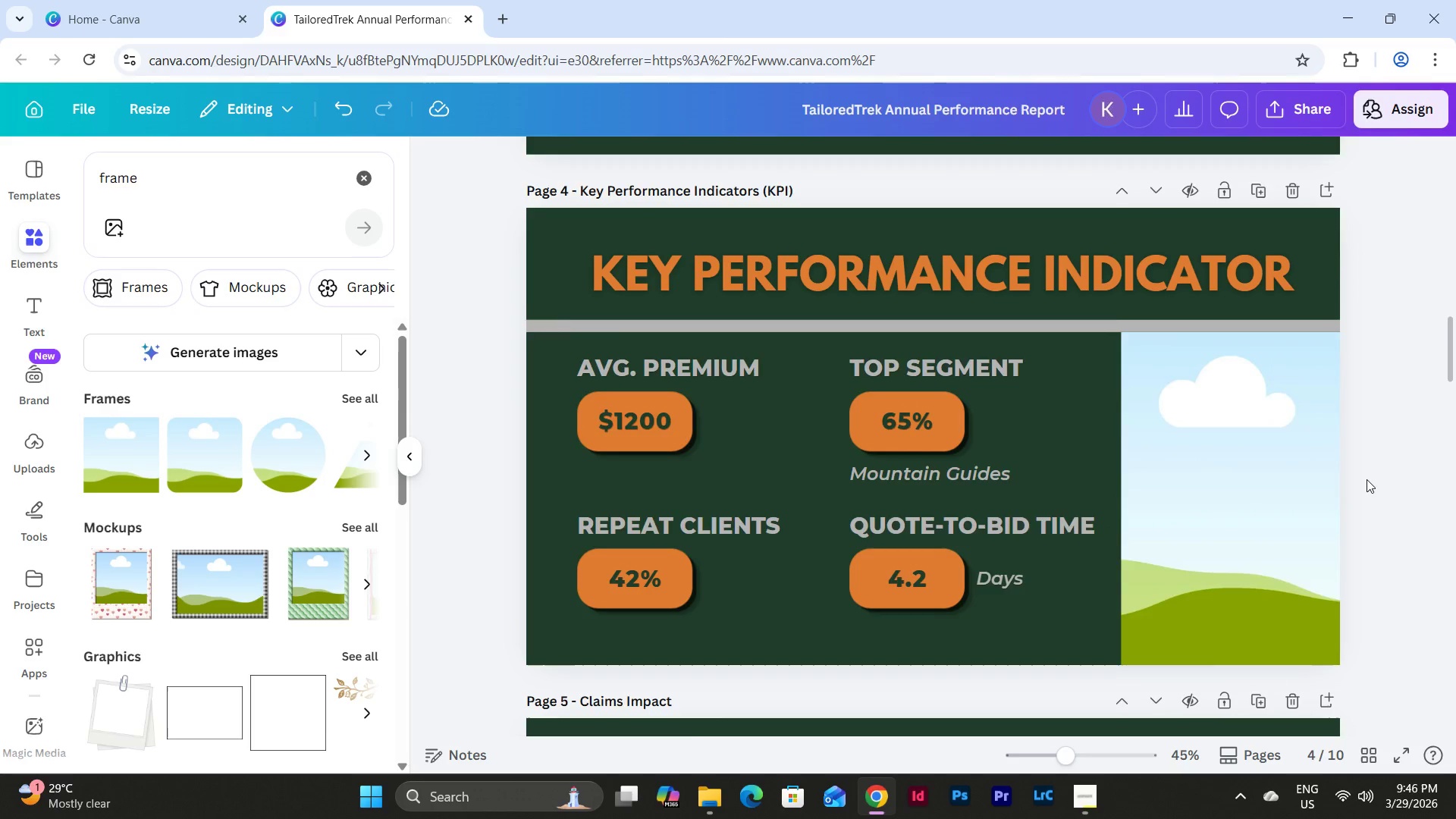 
scroll: coordinate [1367, 479], scroll_direction: none, amount: 0.0
 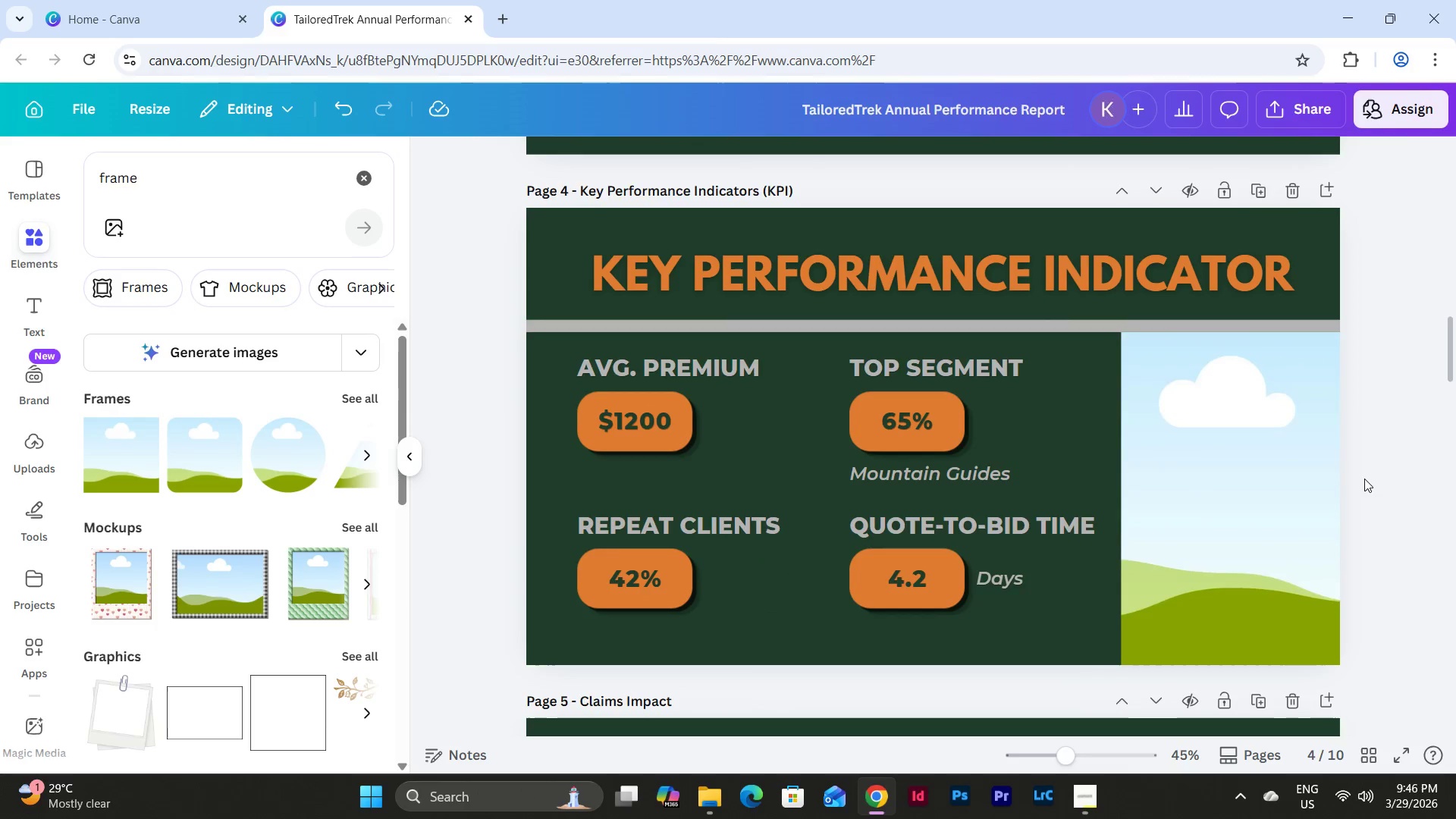 
scroll: coordinate [1363, 479], scroll_direction: up, amount: 6.0
 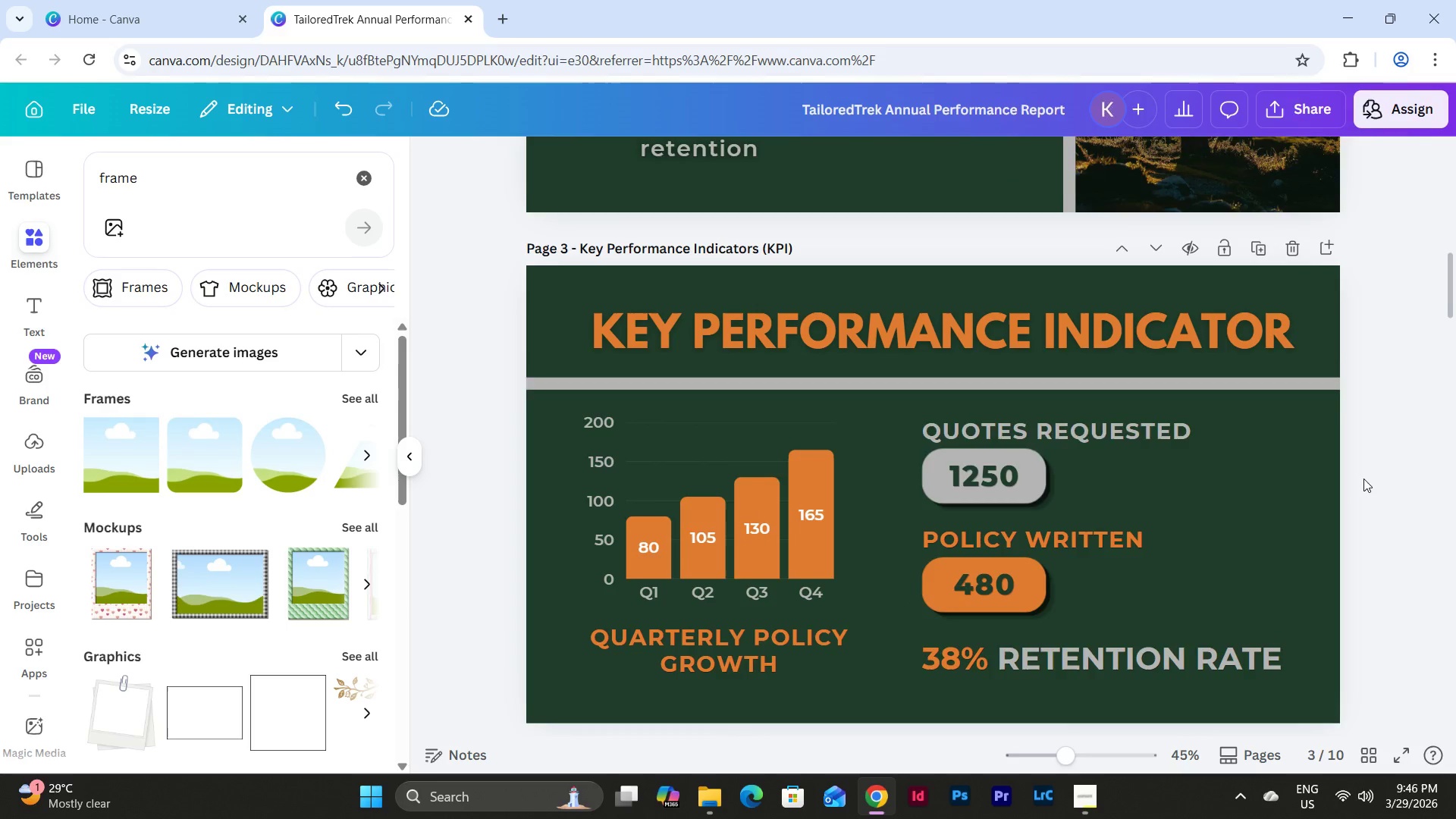 
scroll: coordinate [1363, 479], scroll_direction: down, amount: 7.0
 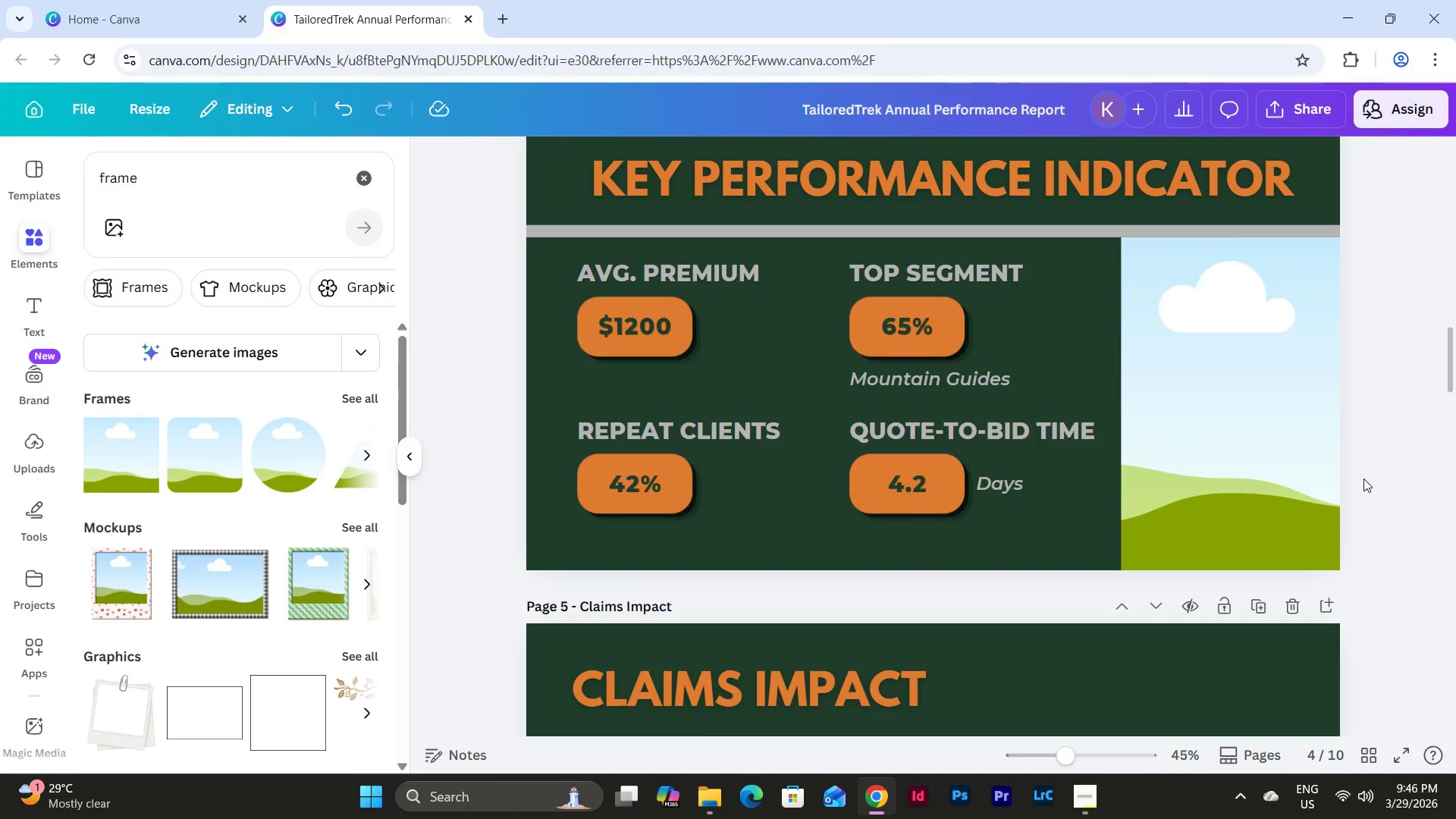 
scroll: coordinate [1363, 479], scroll_direction: up, amount: 11.0
 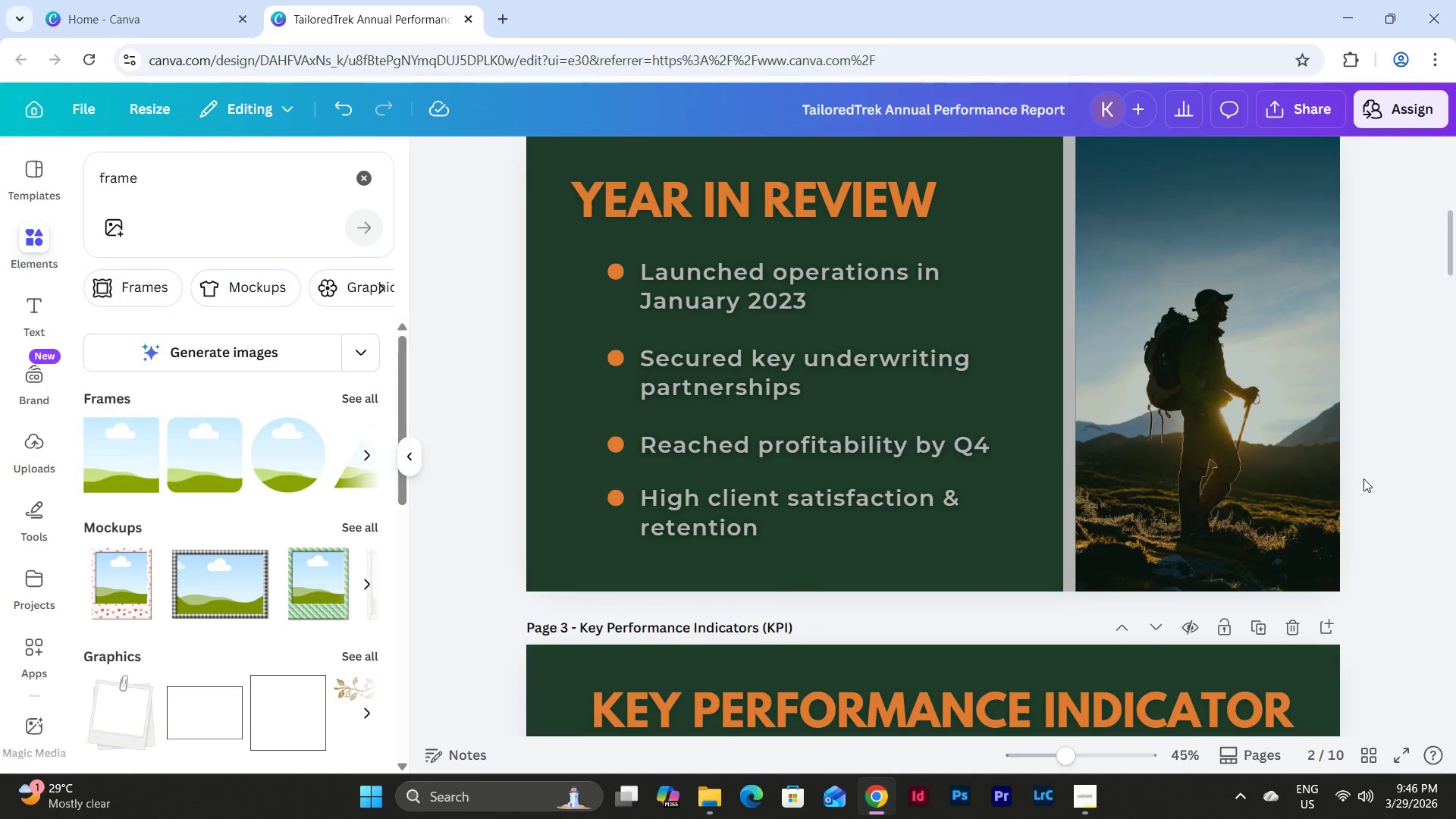 
scroll: coordinate [1363, 479], scroll_direction: down, amount: 7.0
 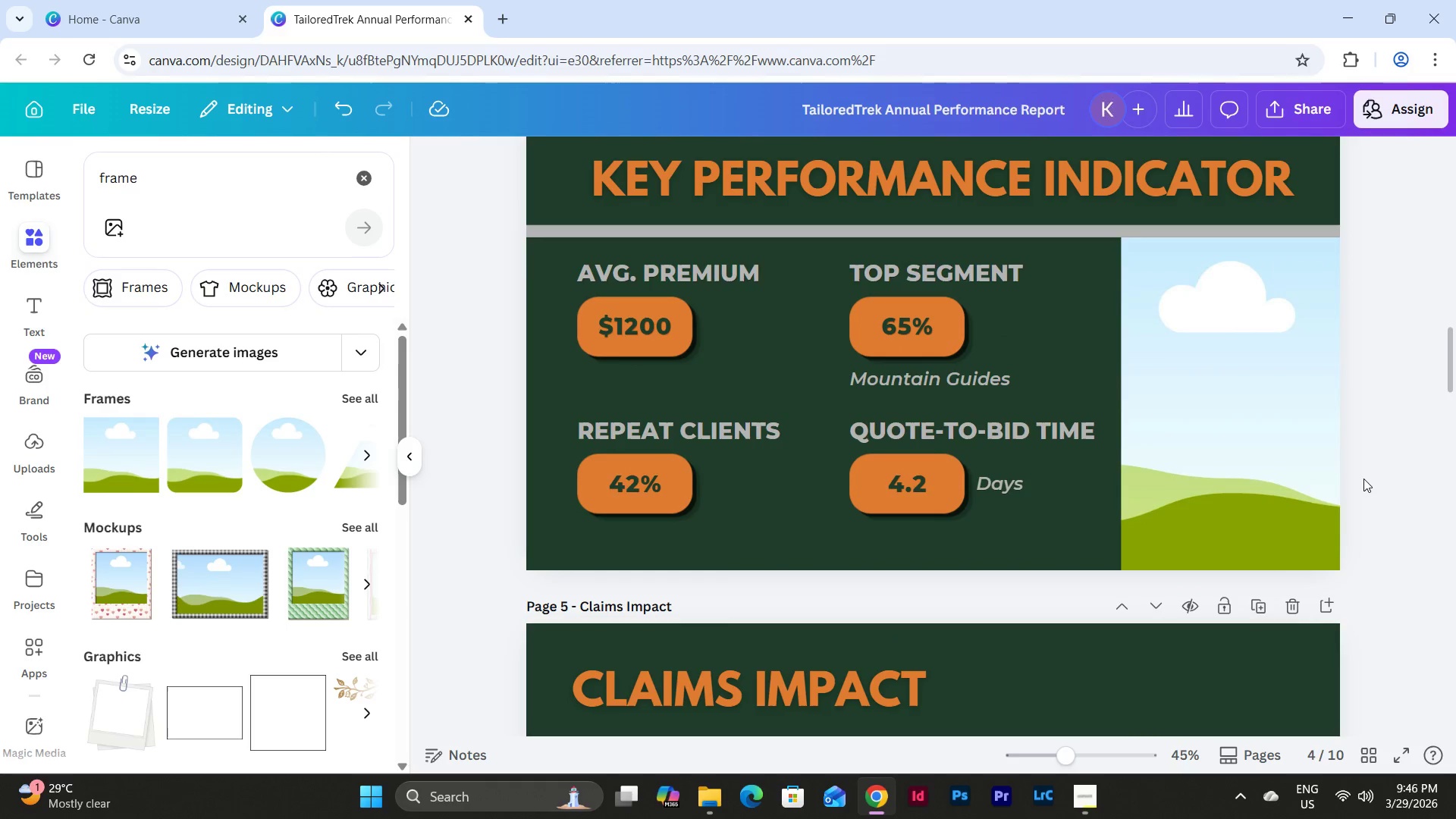 
scroll: coordinate [1363, 479], scroll_direction: up, amount: 1.0
 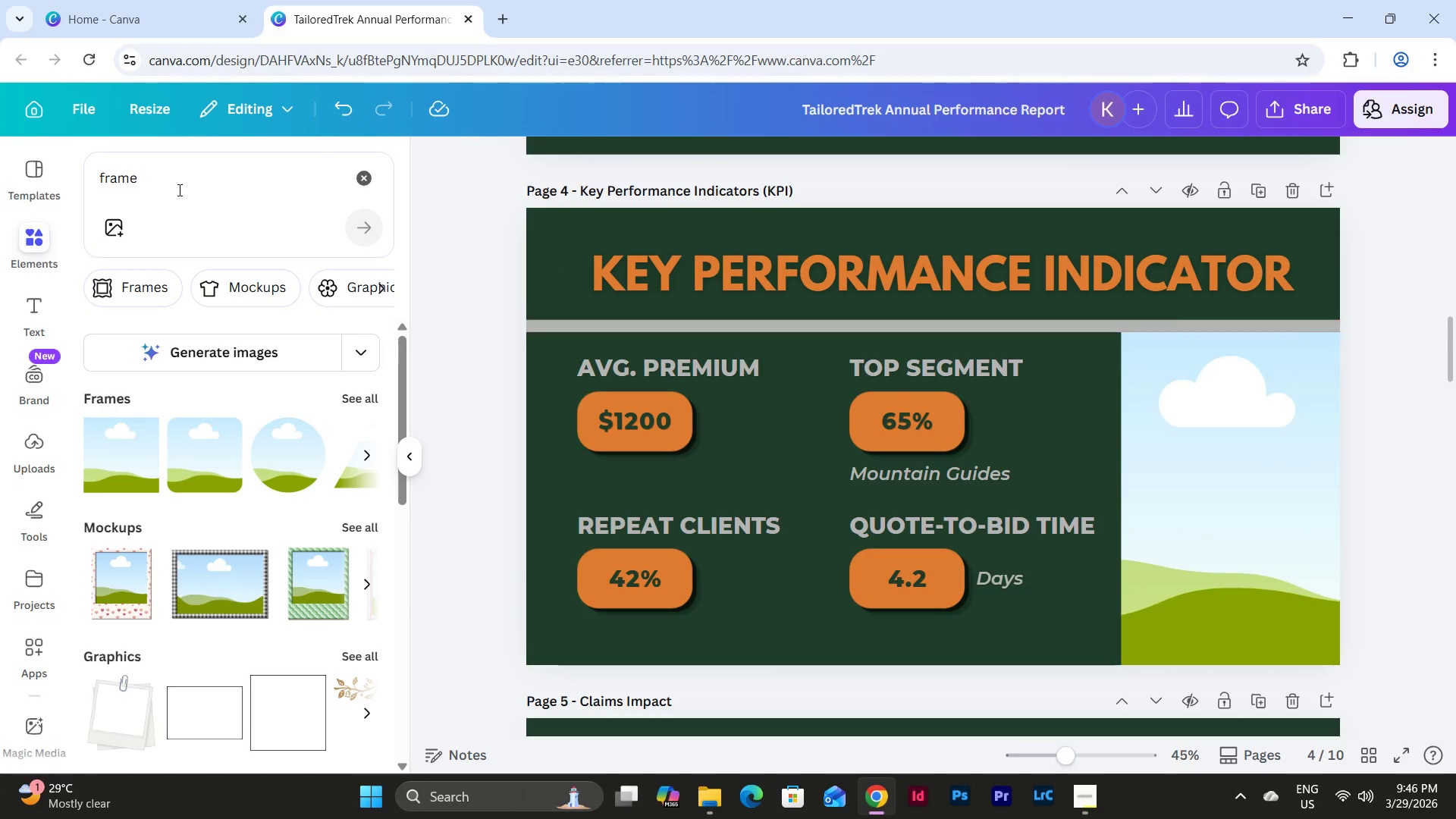 
left_click([180, 184])
 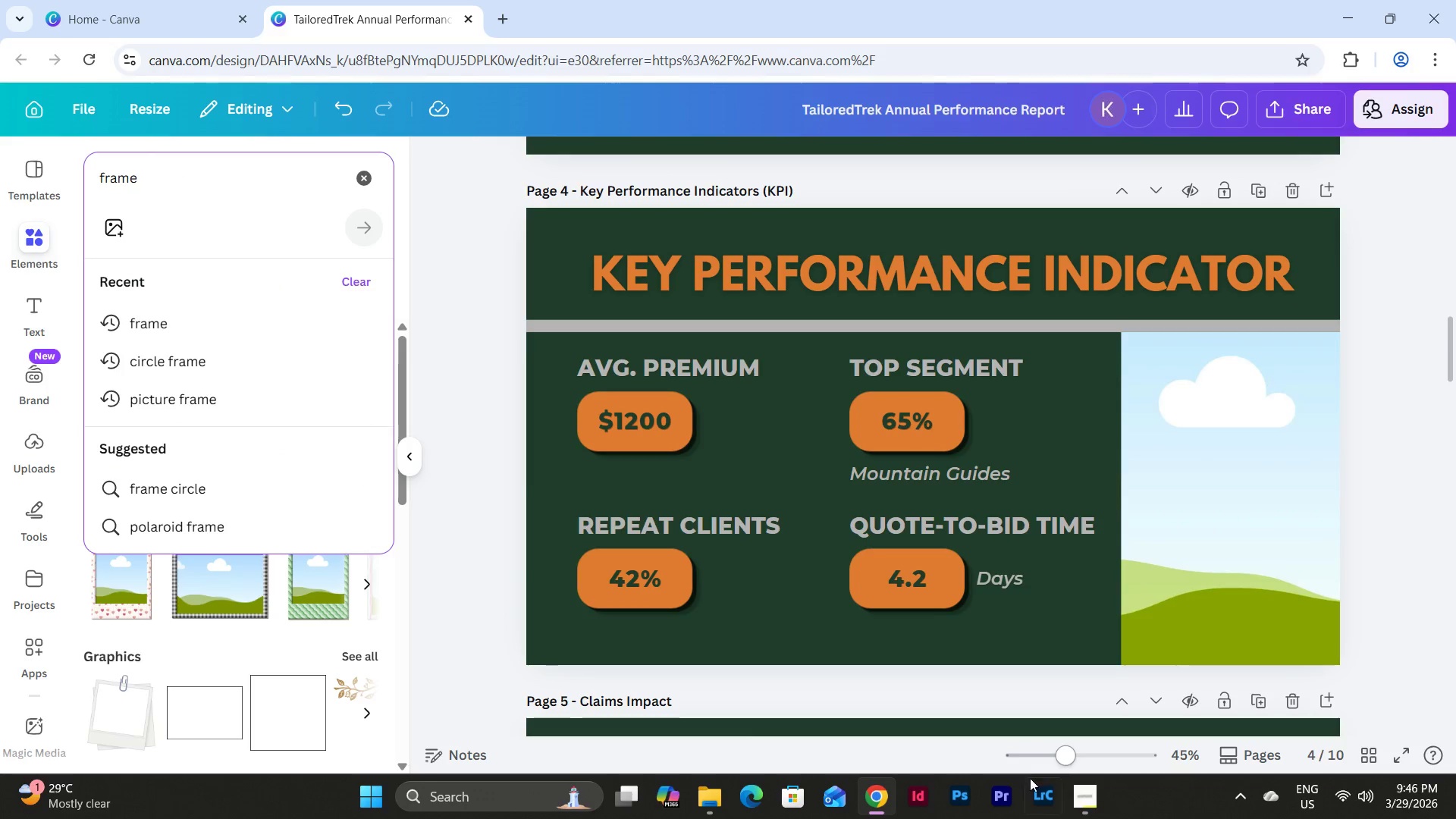 
left_click([1083, 799])